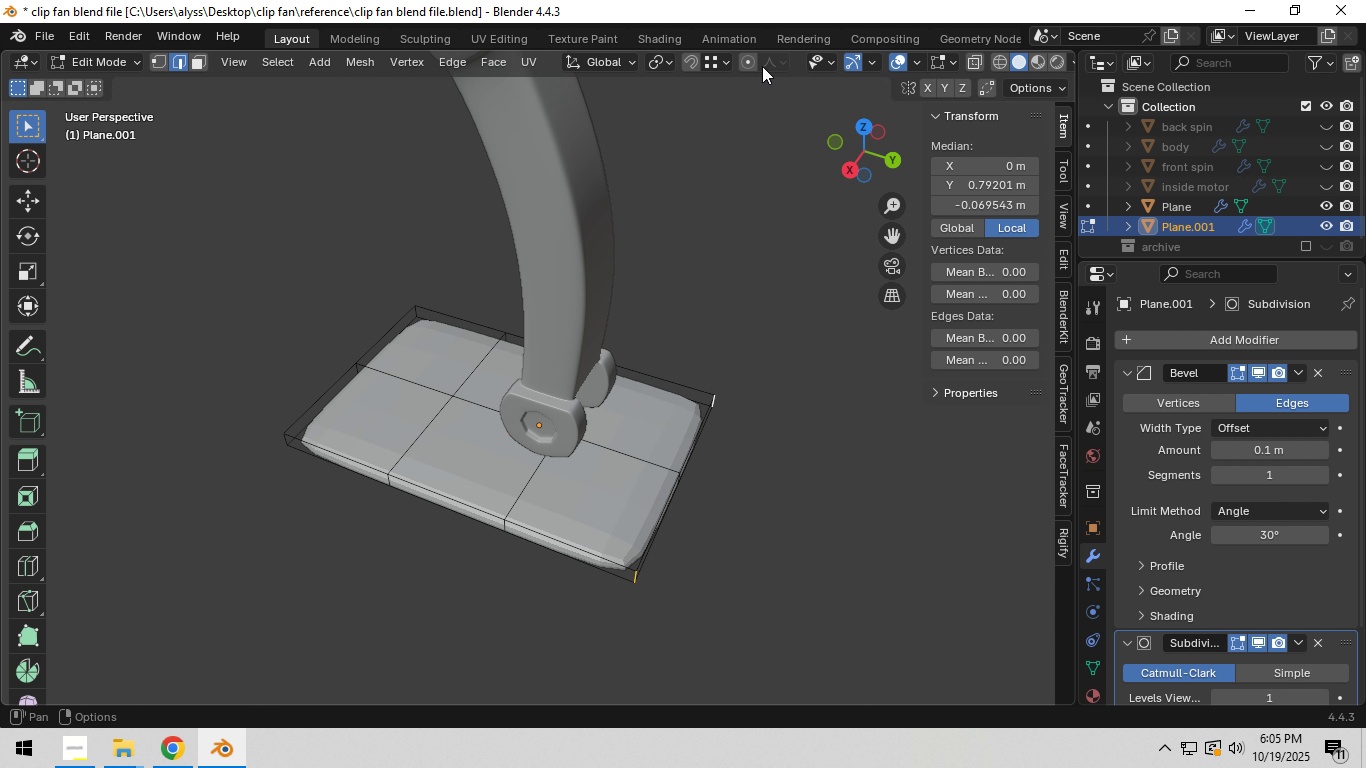 
left_click([769, 64])
 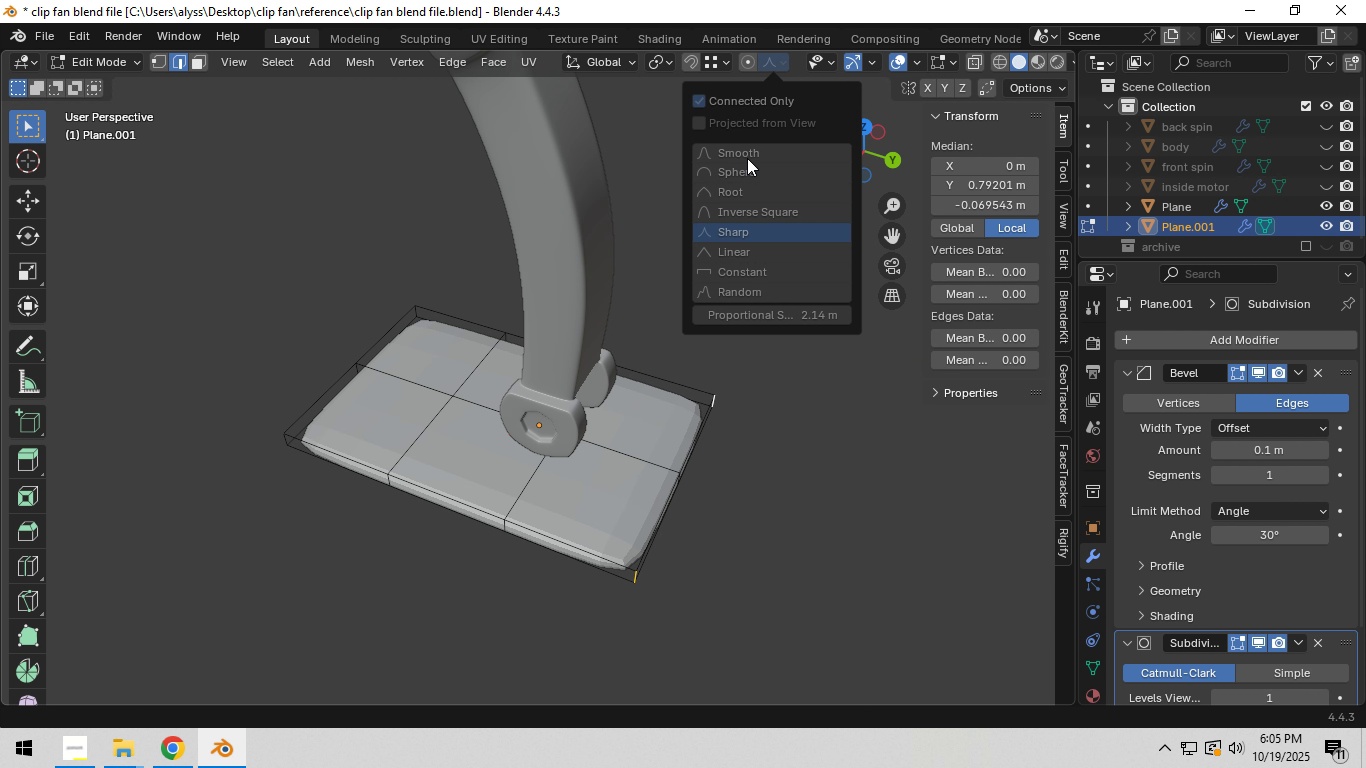 
left_click([750, 152])
 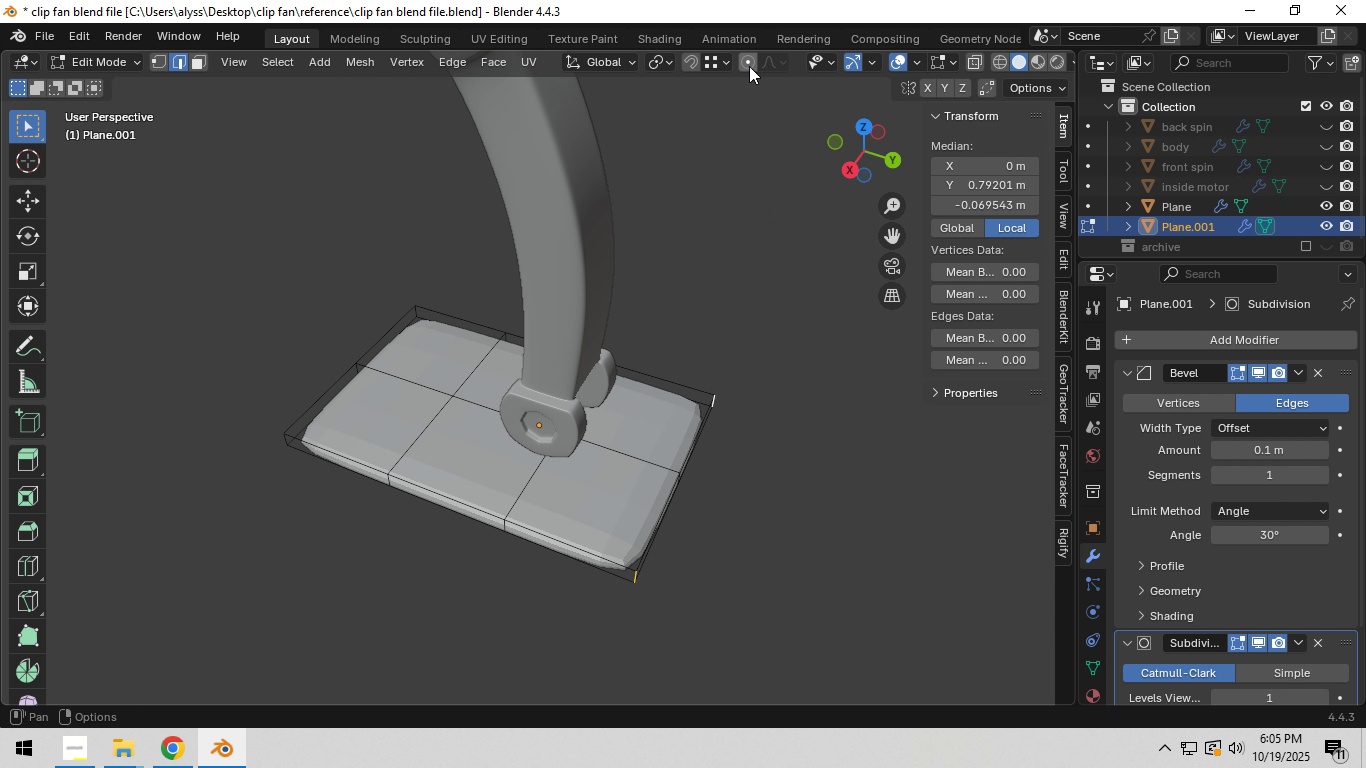 
left_click([749, 66])
 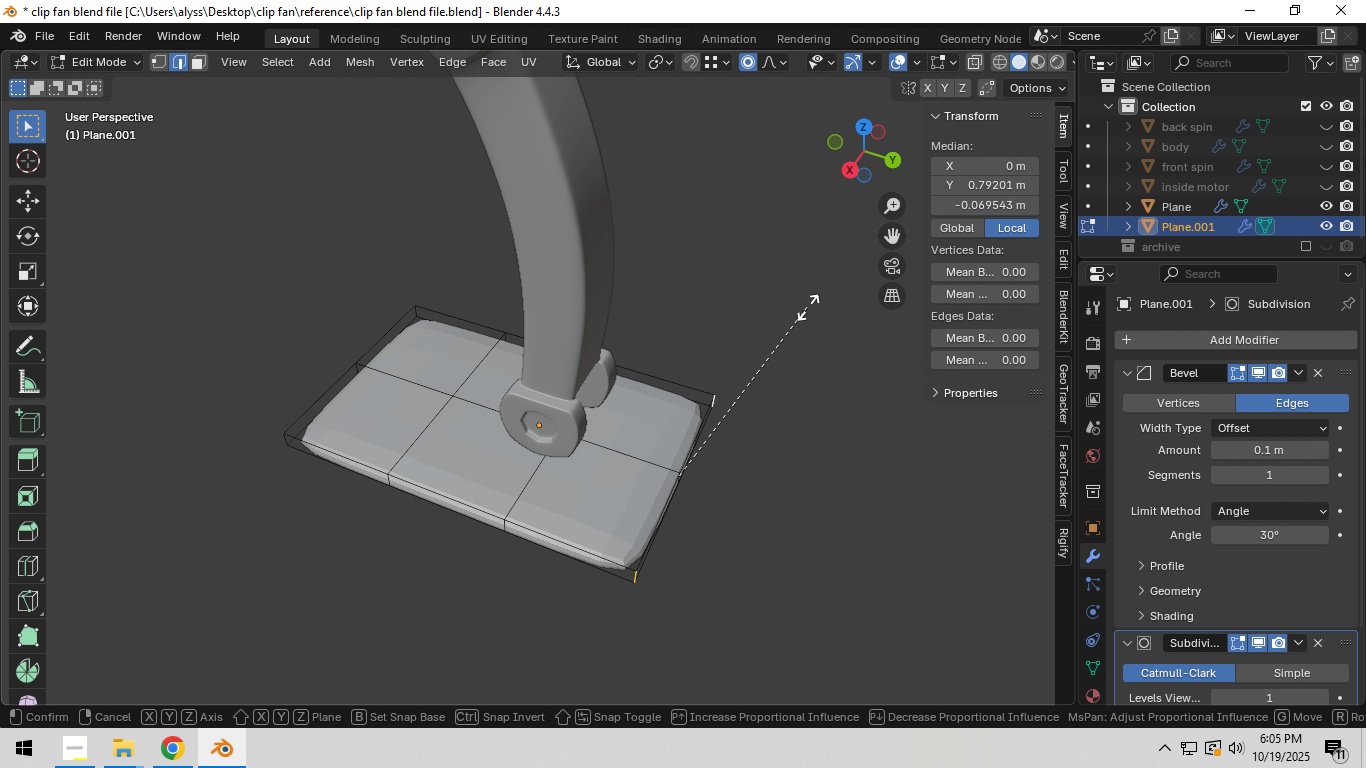 
type(sx)
 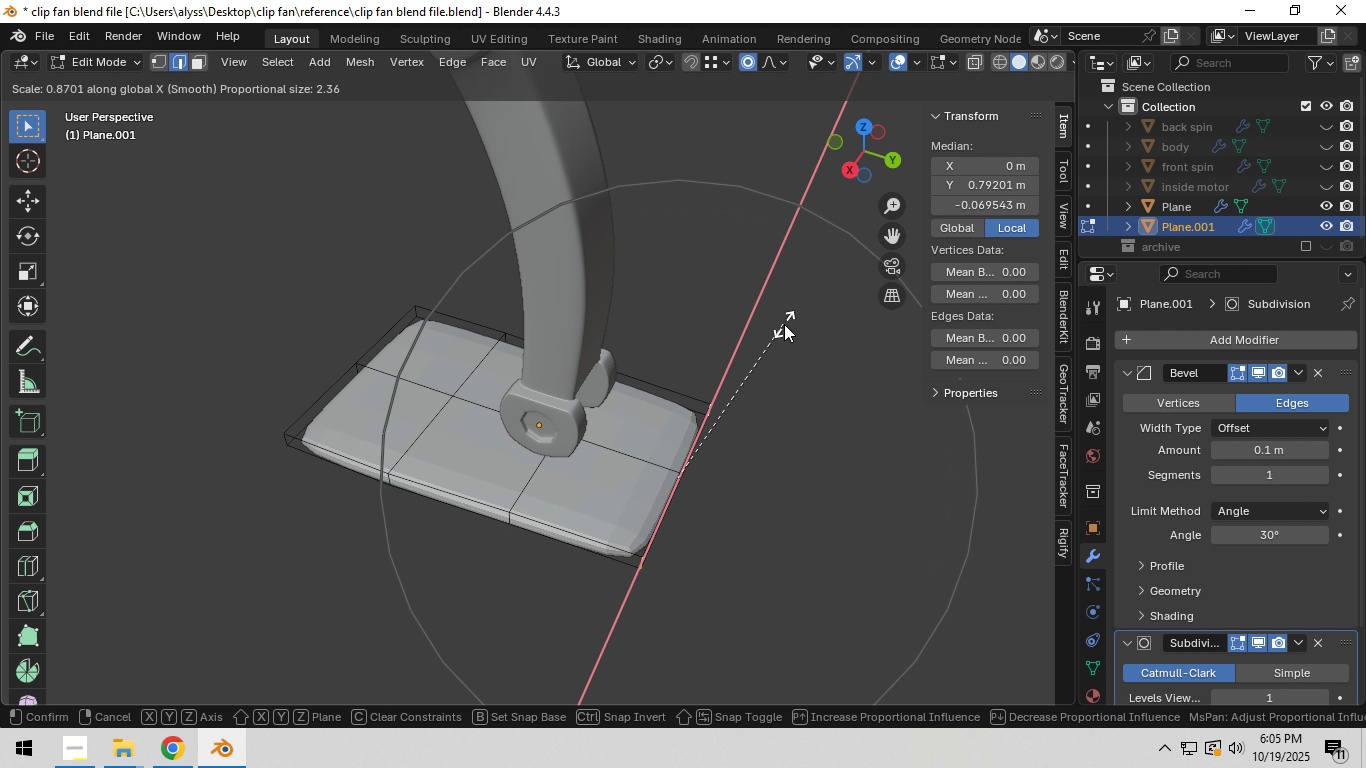 
scroll: coordinate [760, 331], scroll_direction: down, amount: 7.0
 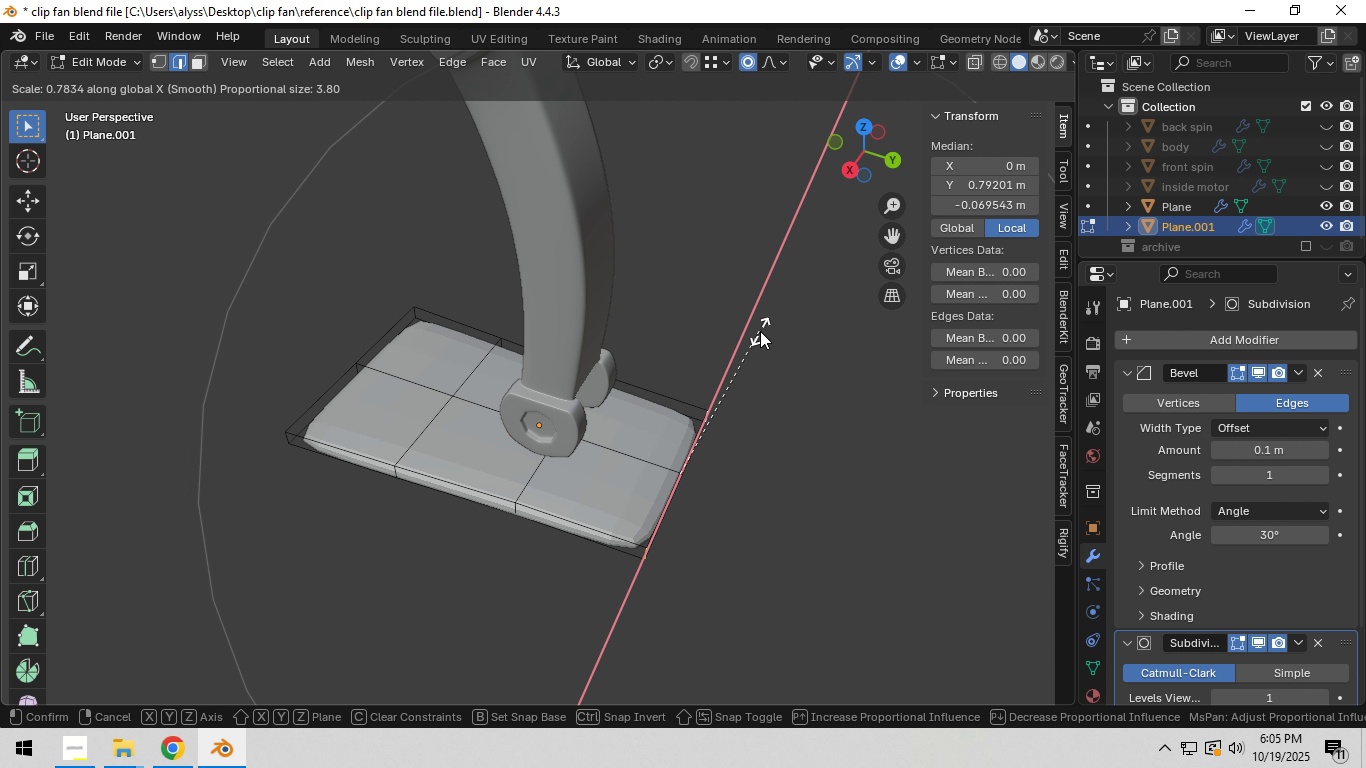 
scroll: coordinate [760, 331], scroll_direction: up, amount: 2.0
 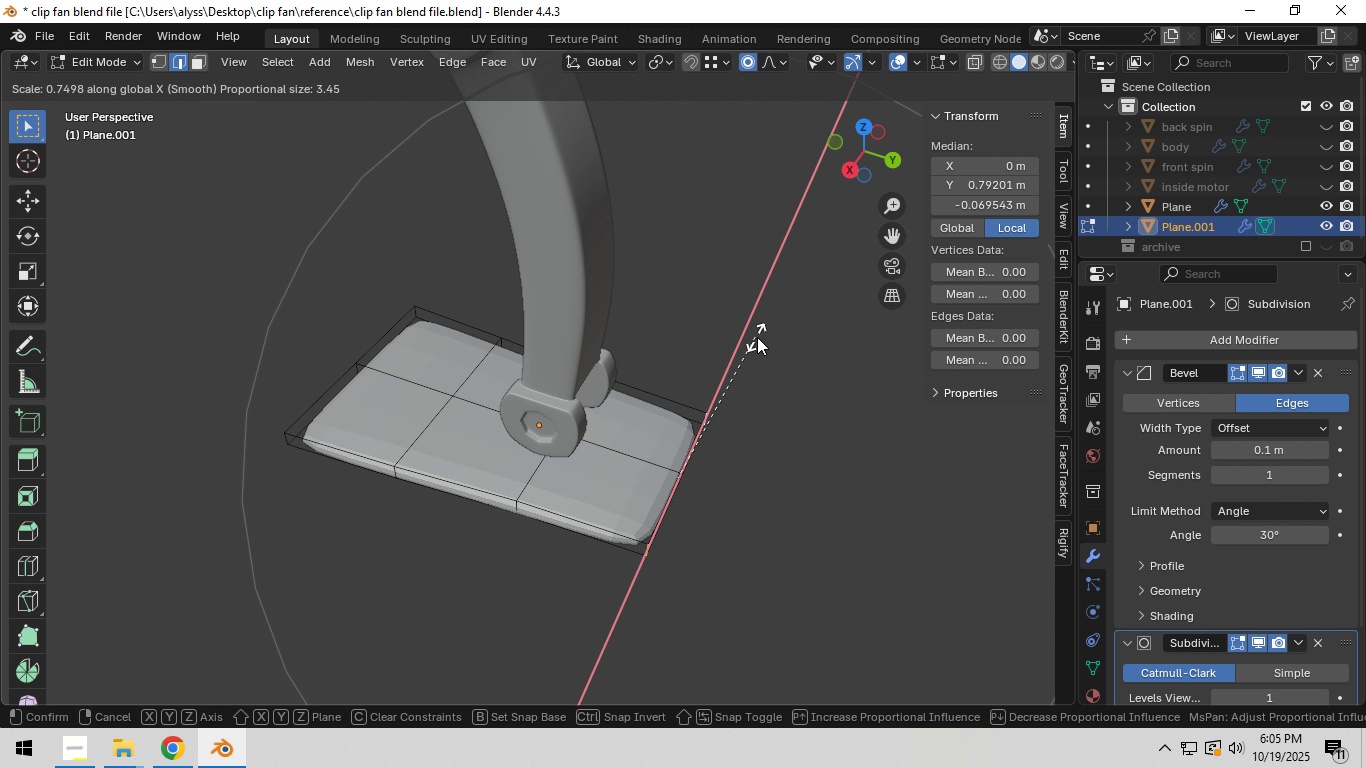 
left_click([762, 334])
 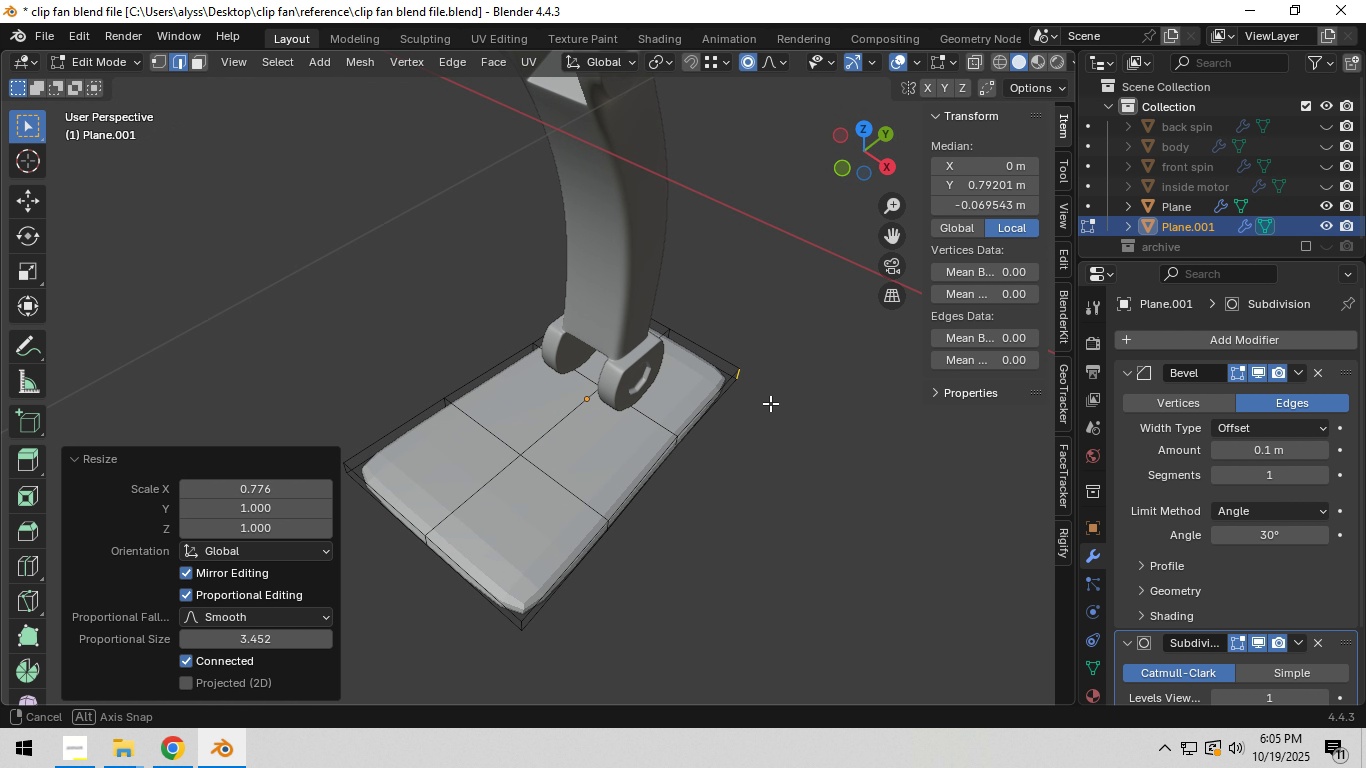 
hold_key(key=ShiftLeft, duration=0.5)
 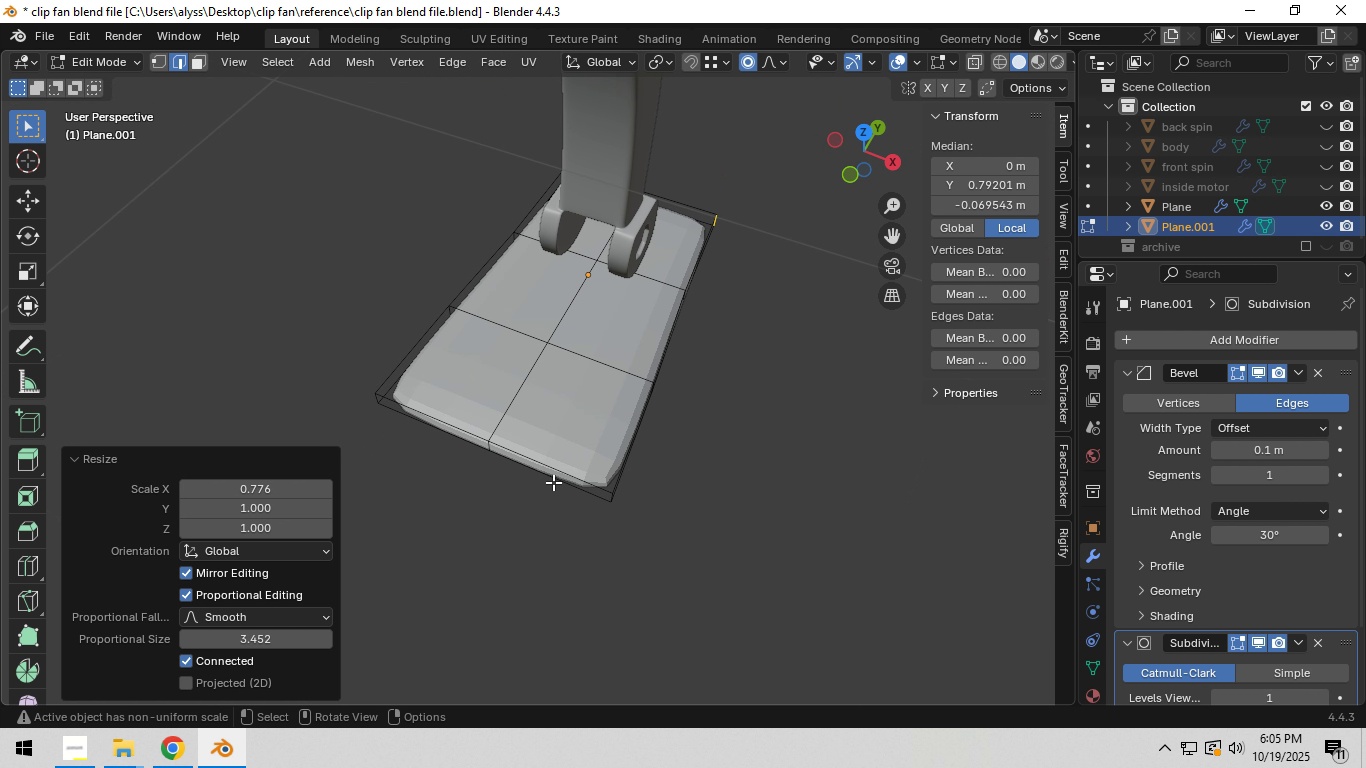 
left_click([559, 473])
 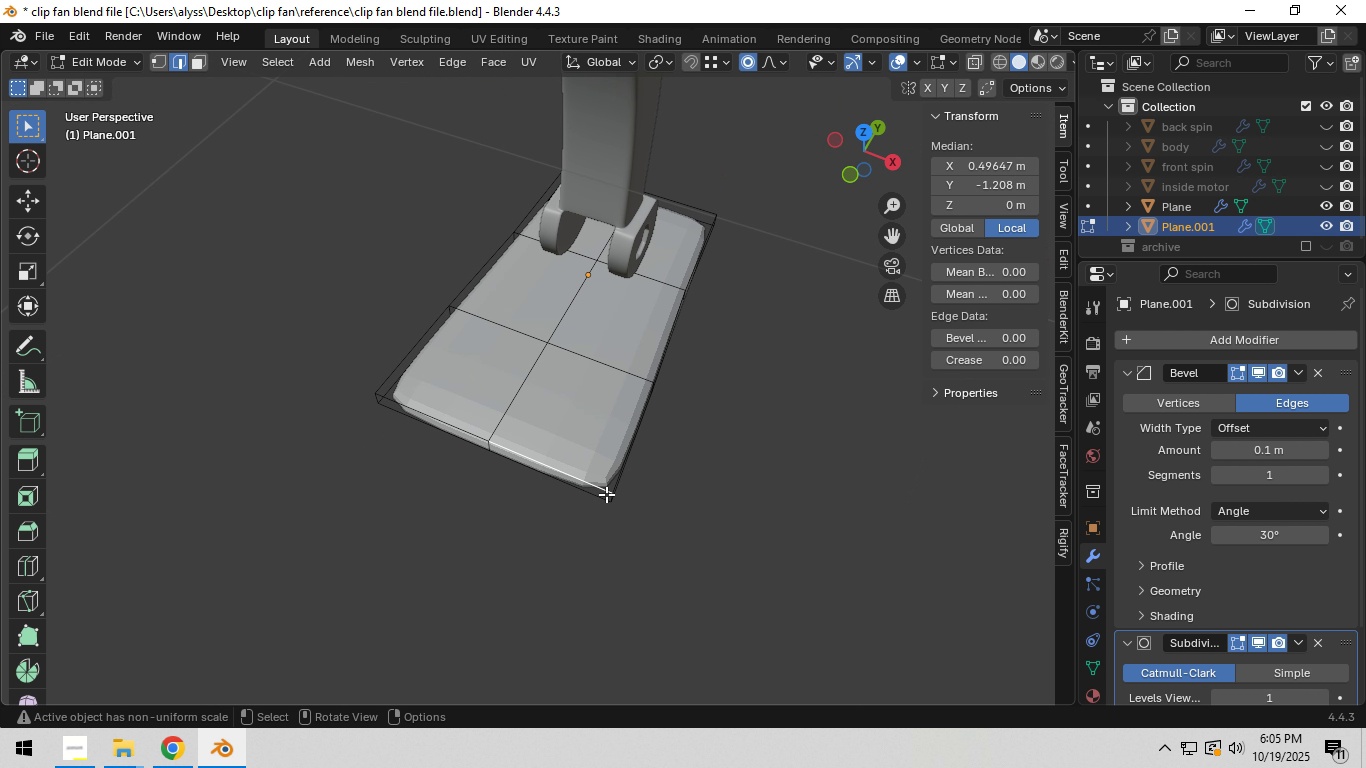 
left_click([606, 495])
 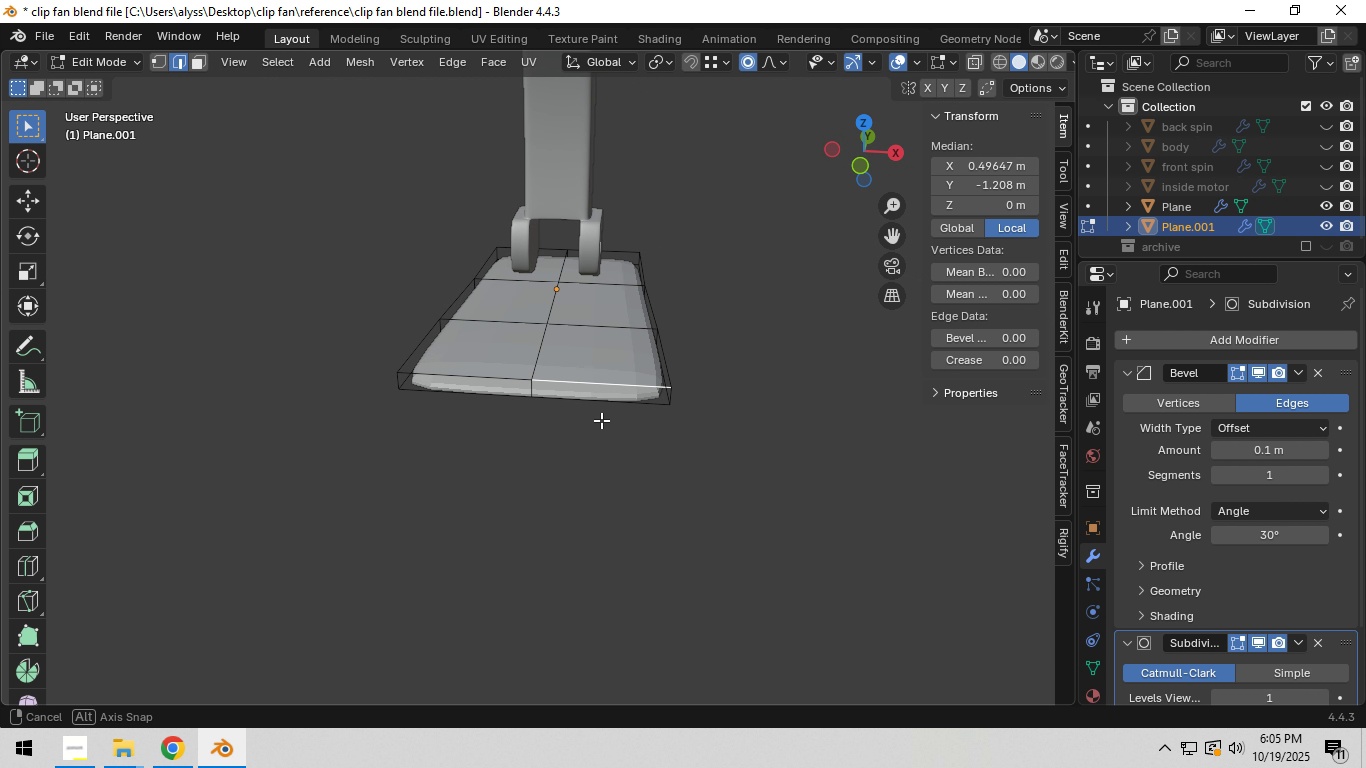 
scroll: coordinate [615, 410], scroll_direction: up, amount: 2.0
 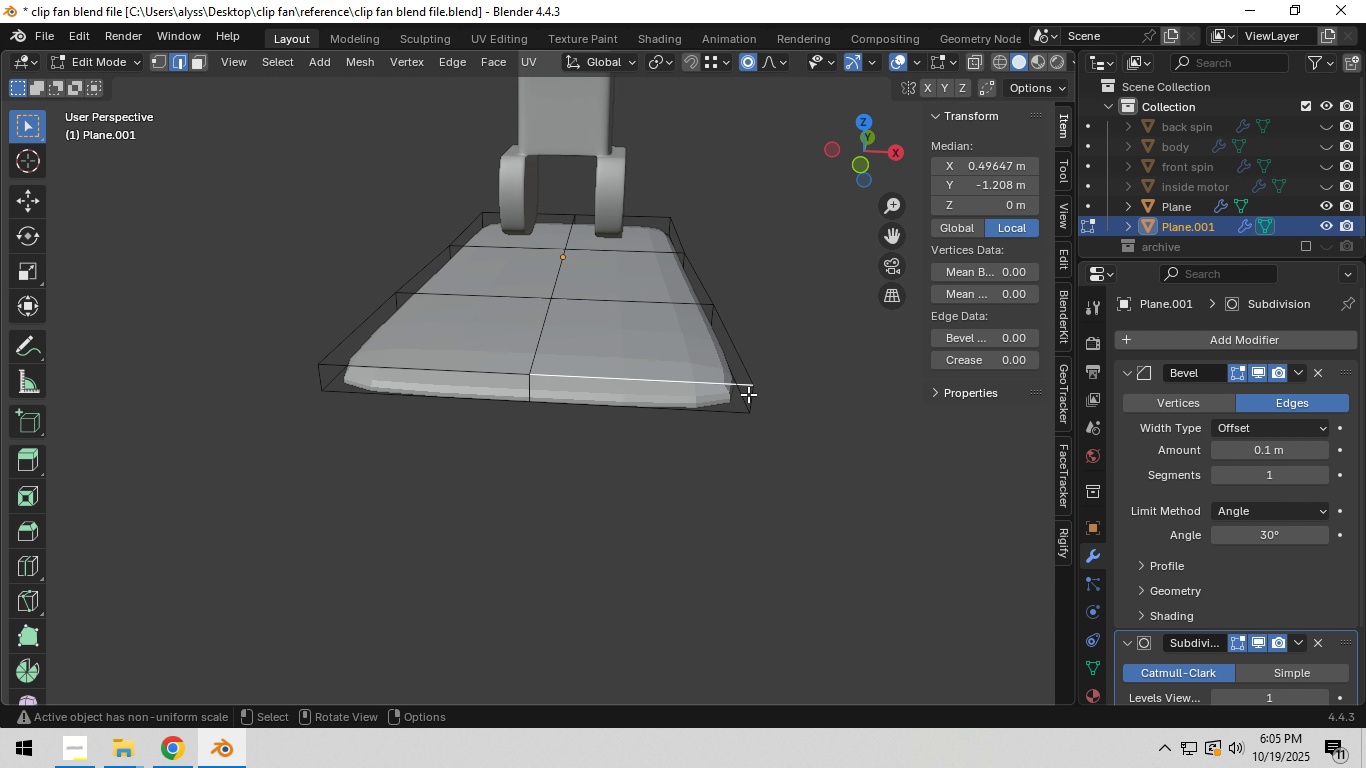 
left_click([748, 395])
 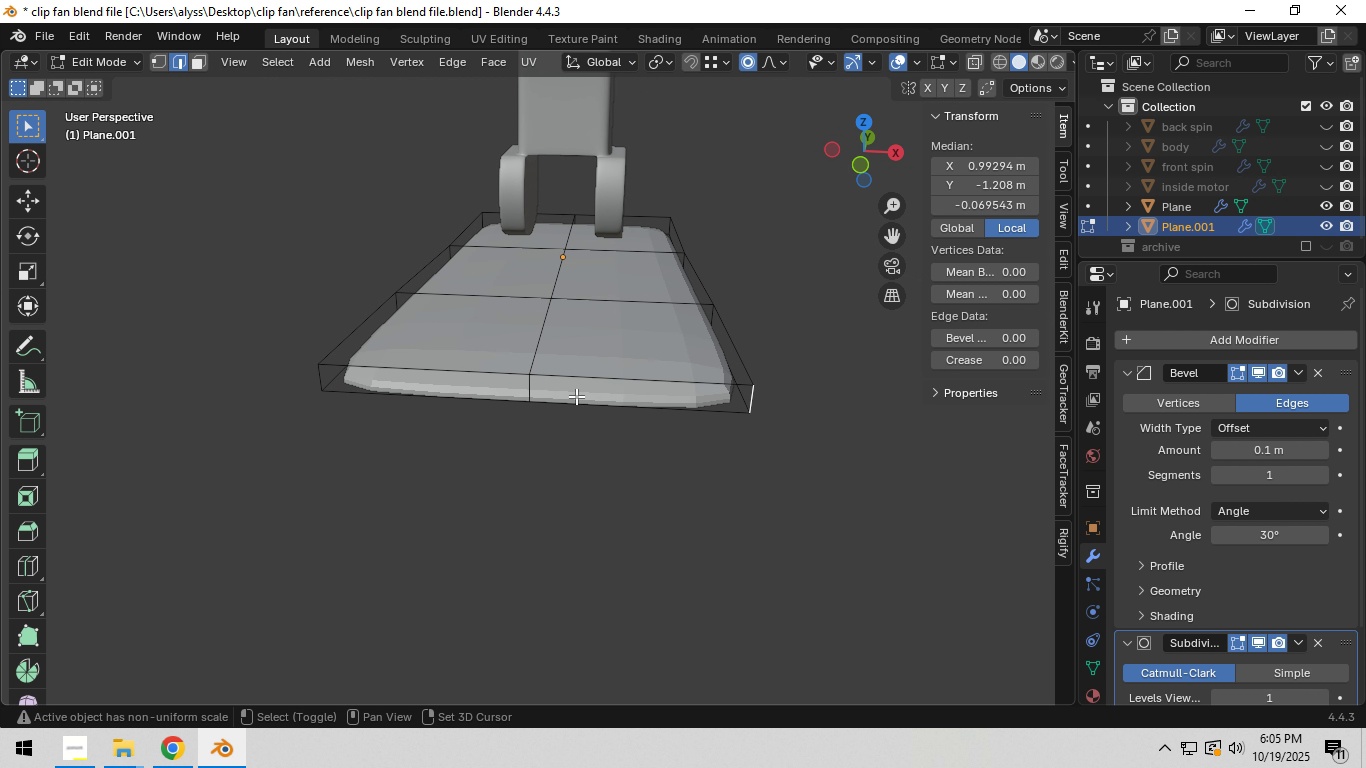 
hold_key(key=ShiftLeft, duration=0.73)
left_click([322, 377])
 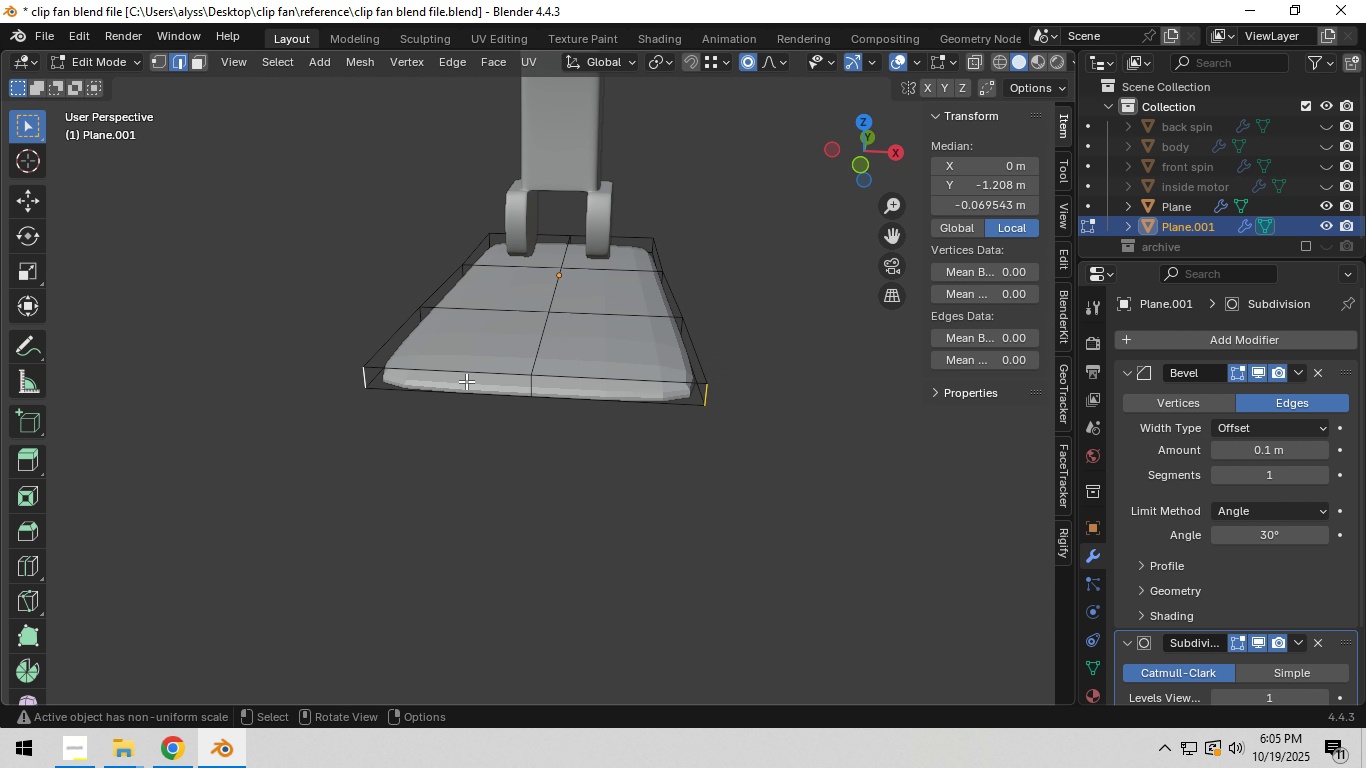 
scroll: coordinate [466, 380], scroll_direction: down, amount: 2.0
 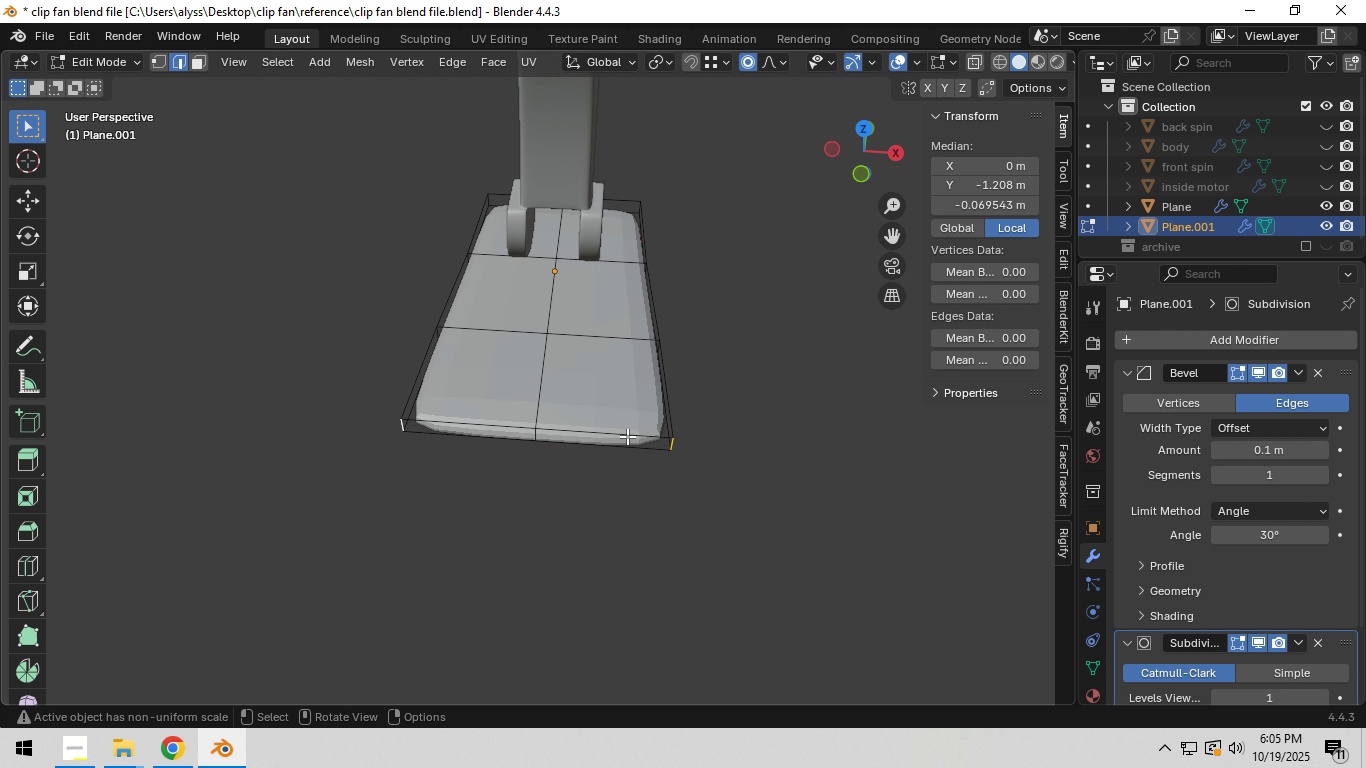 
type(sx)
 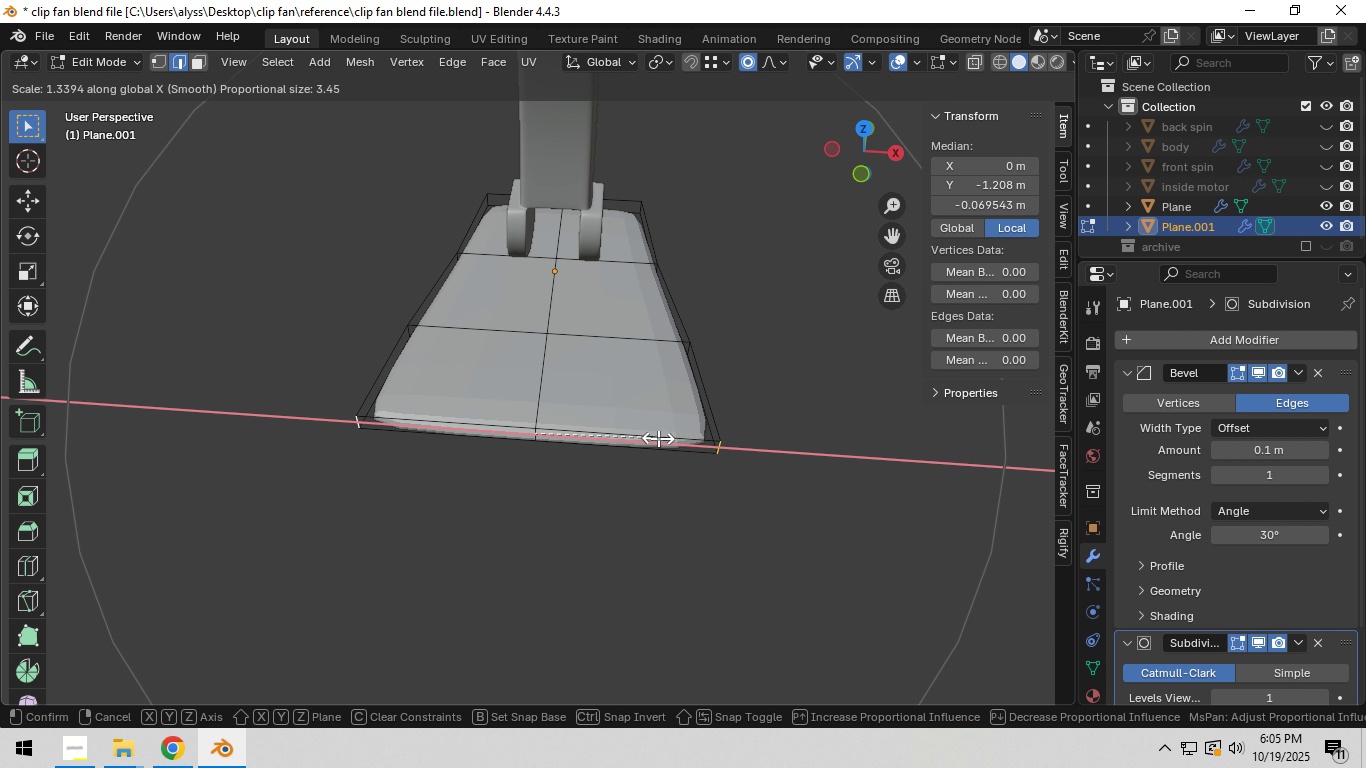 
double_click([777, 392])
 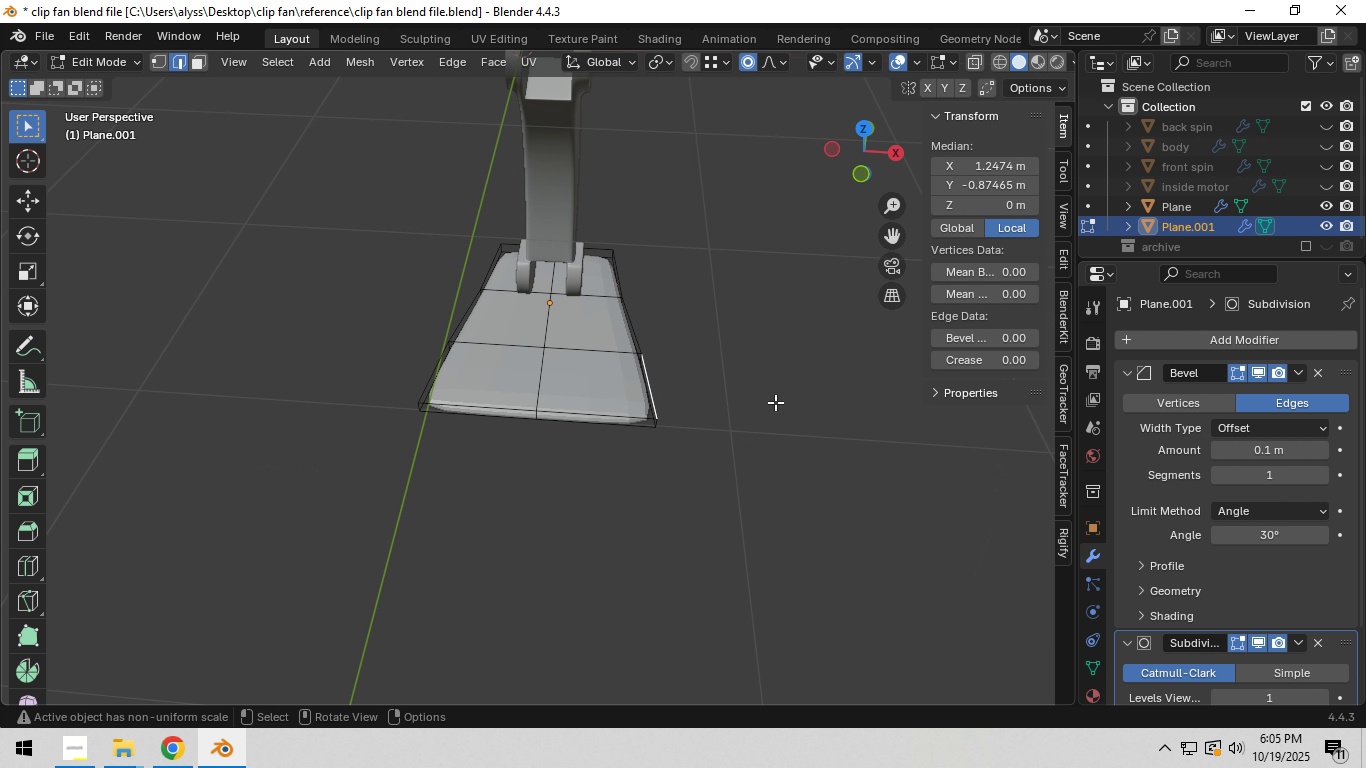 
scroll: coordinate [775, 401], scroll_direction: down, amount: 2.0
 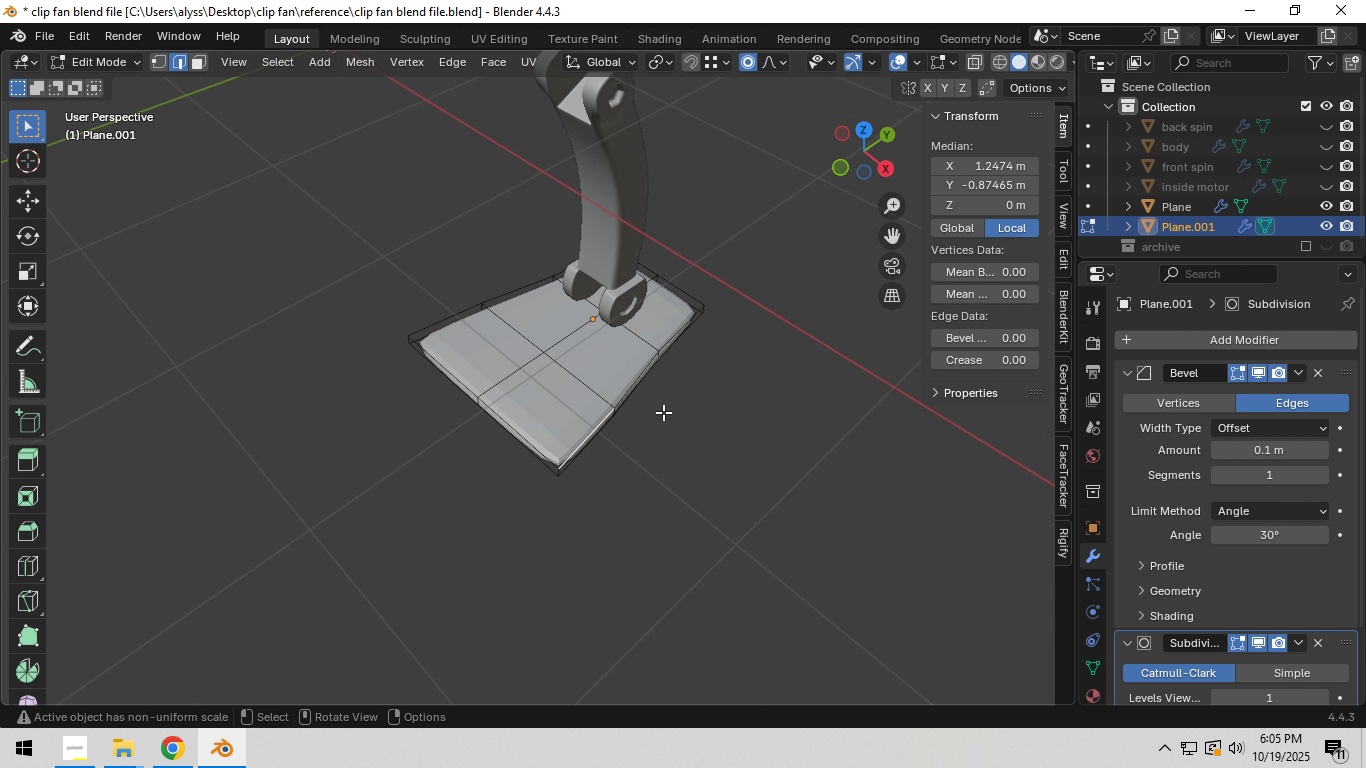 
key(Tab)
 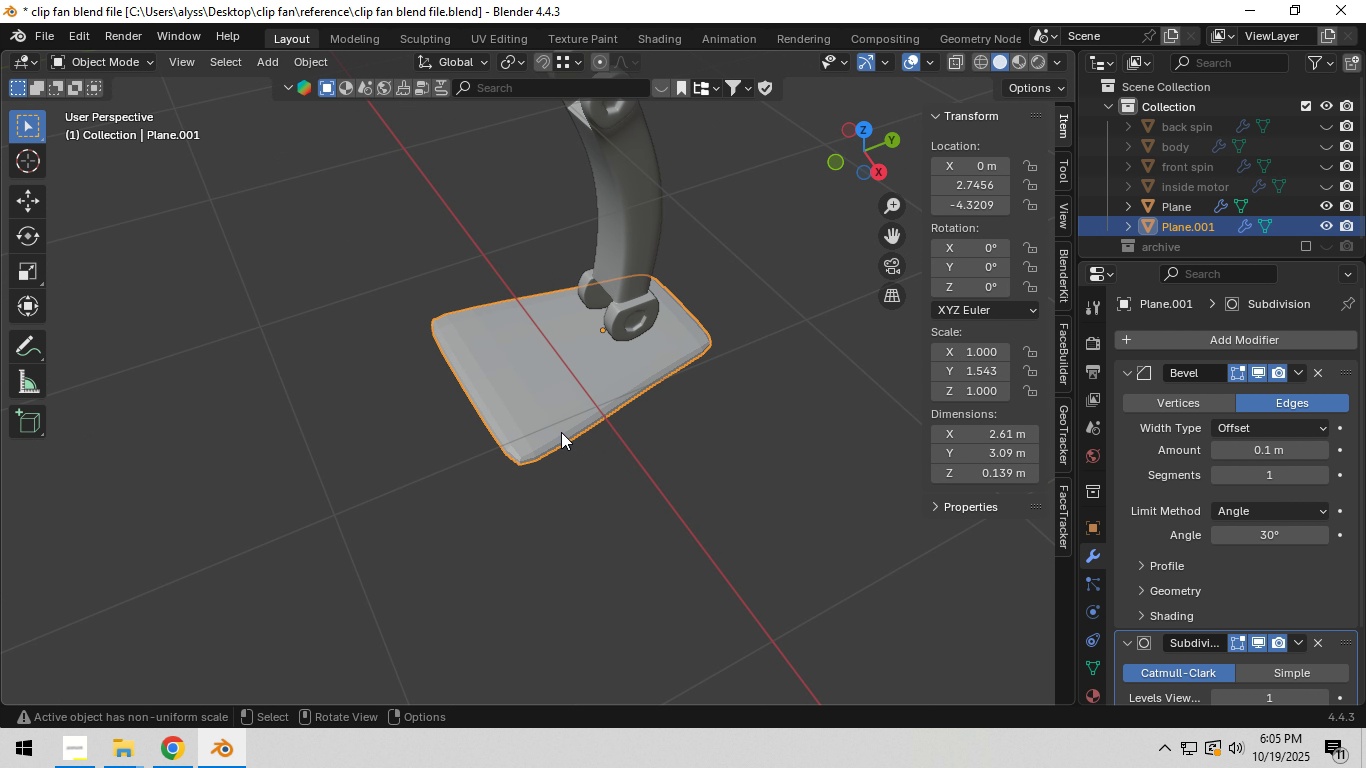 
left_click([560, 429])
 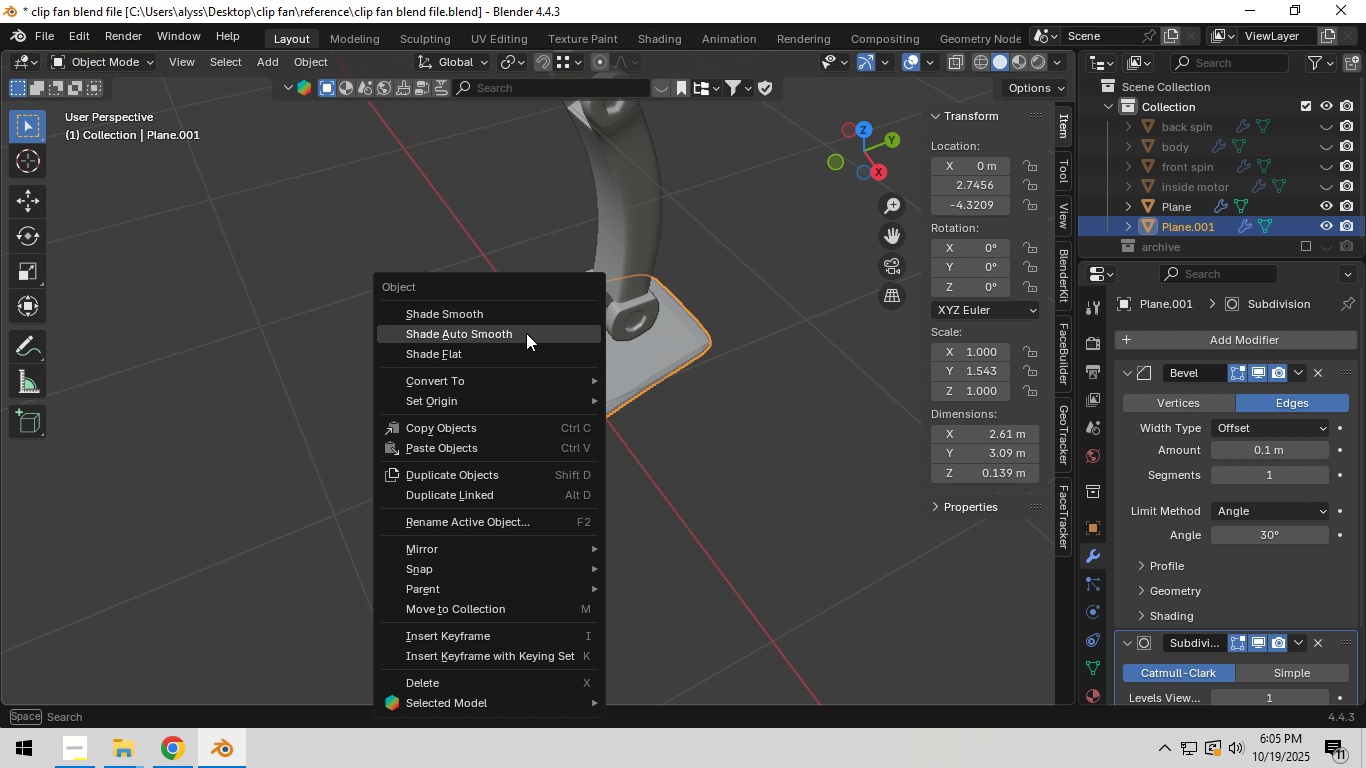 
left_click([526, 333])
 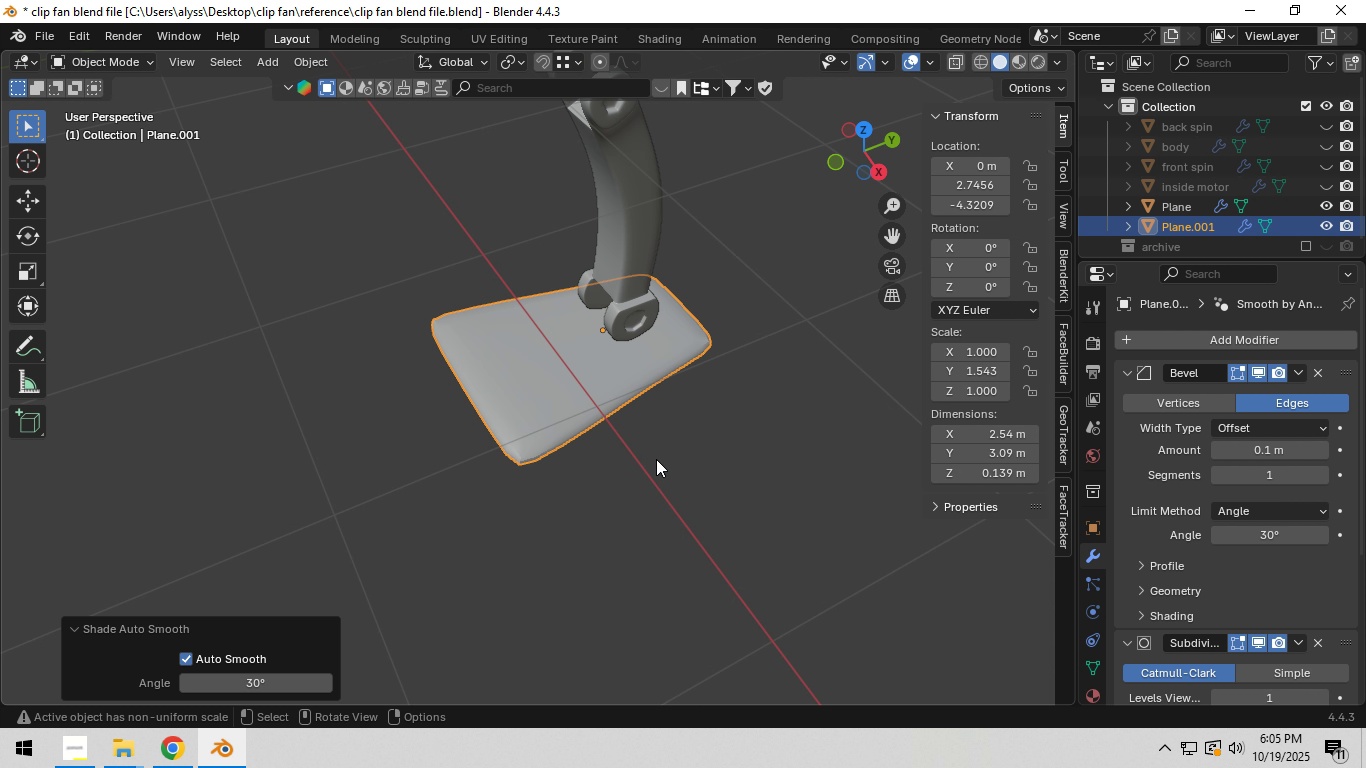 
left_click([656, 459])
 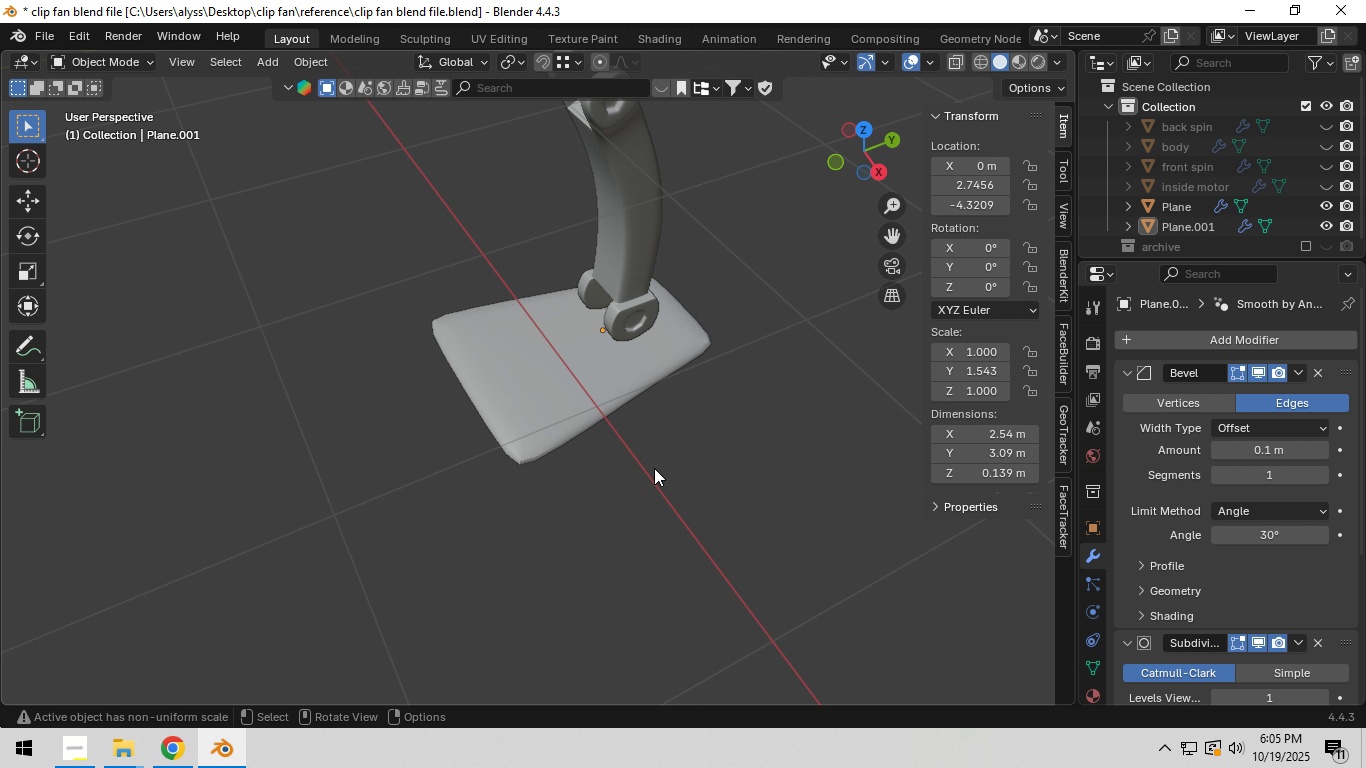 
key(Control+S)
 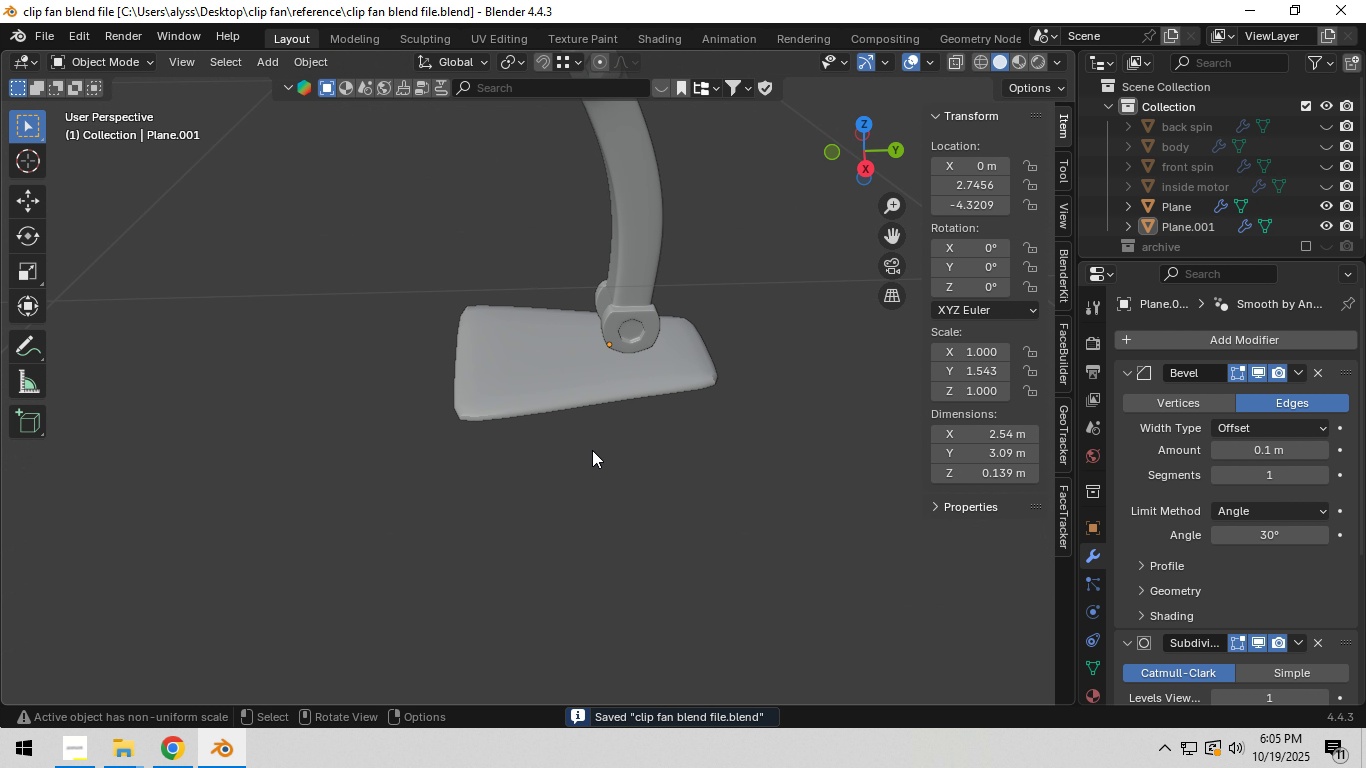 
scroll: coordinate [604, 462], scroll_direction: up, amount: 3.0
 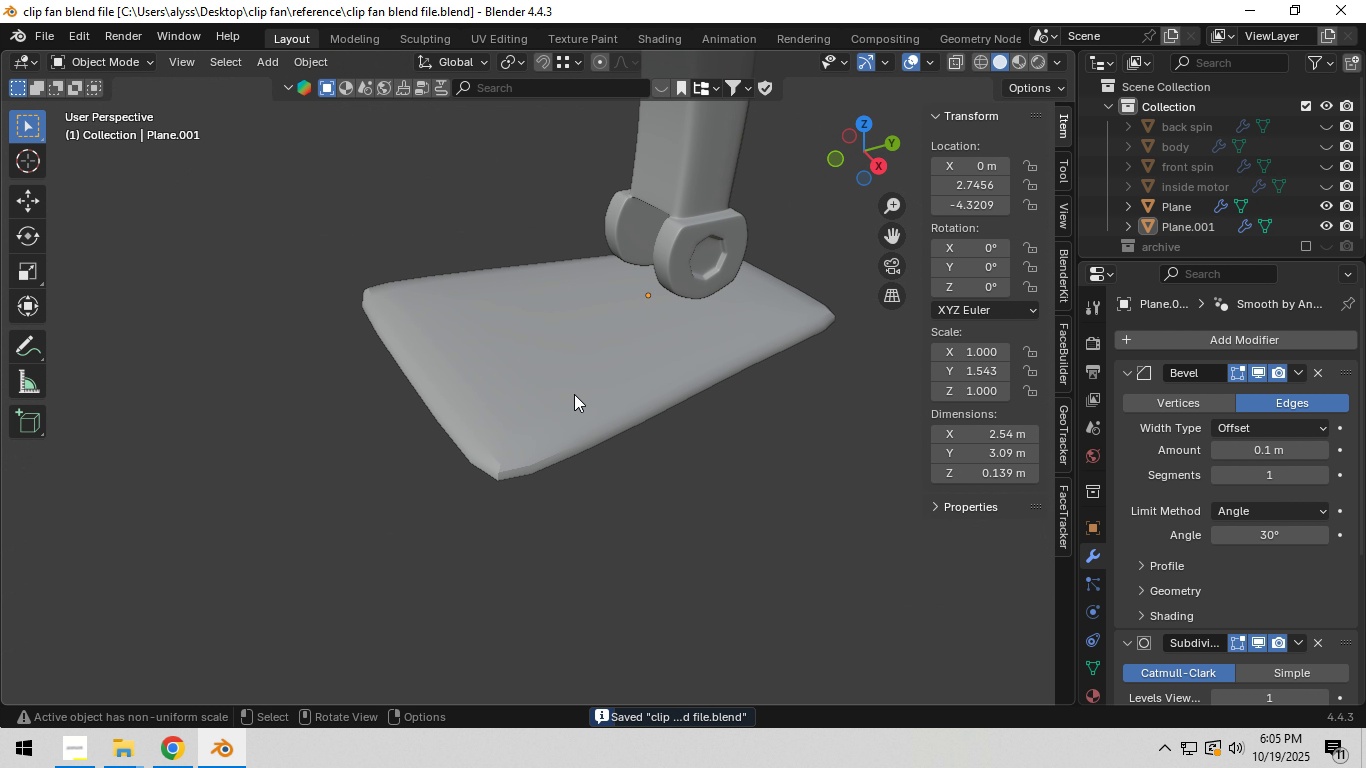 
left_click([563, 388])
 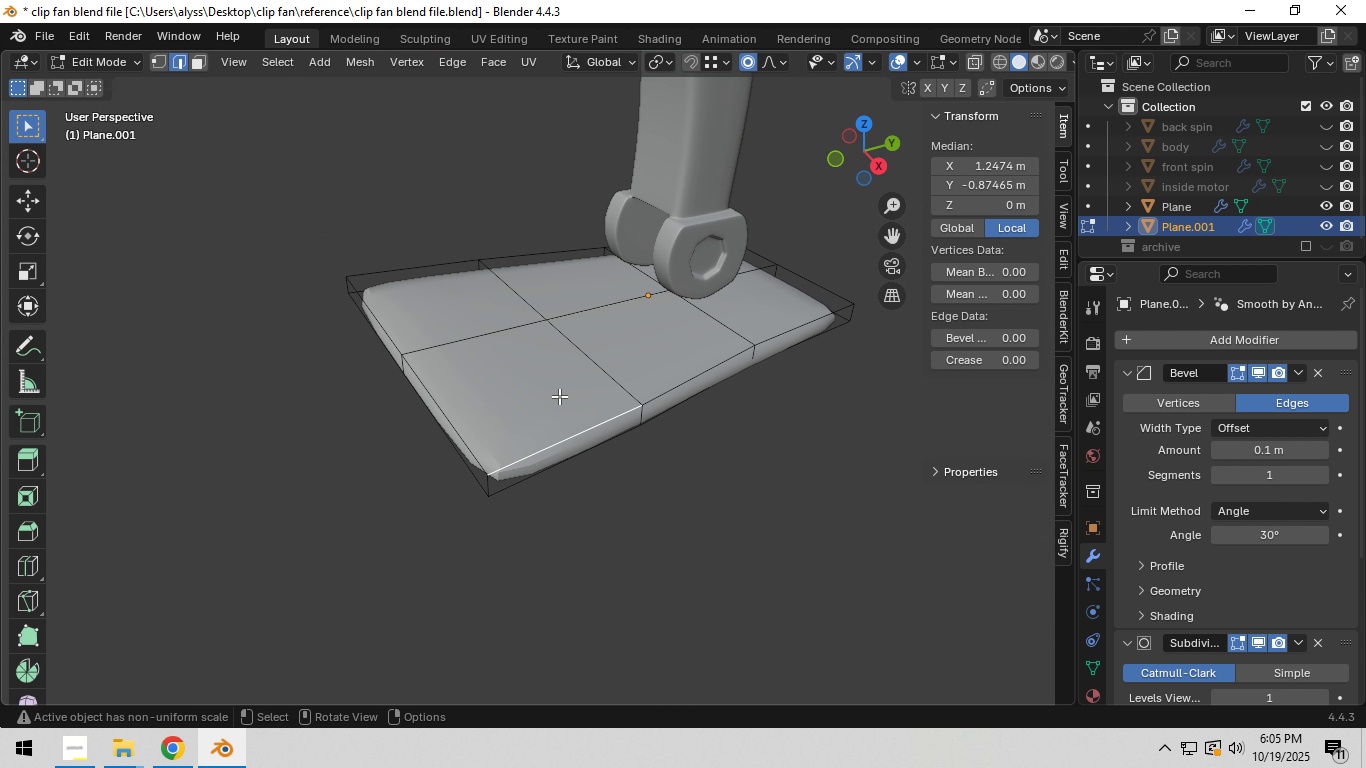 
key(Tab)
 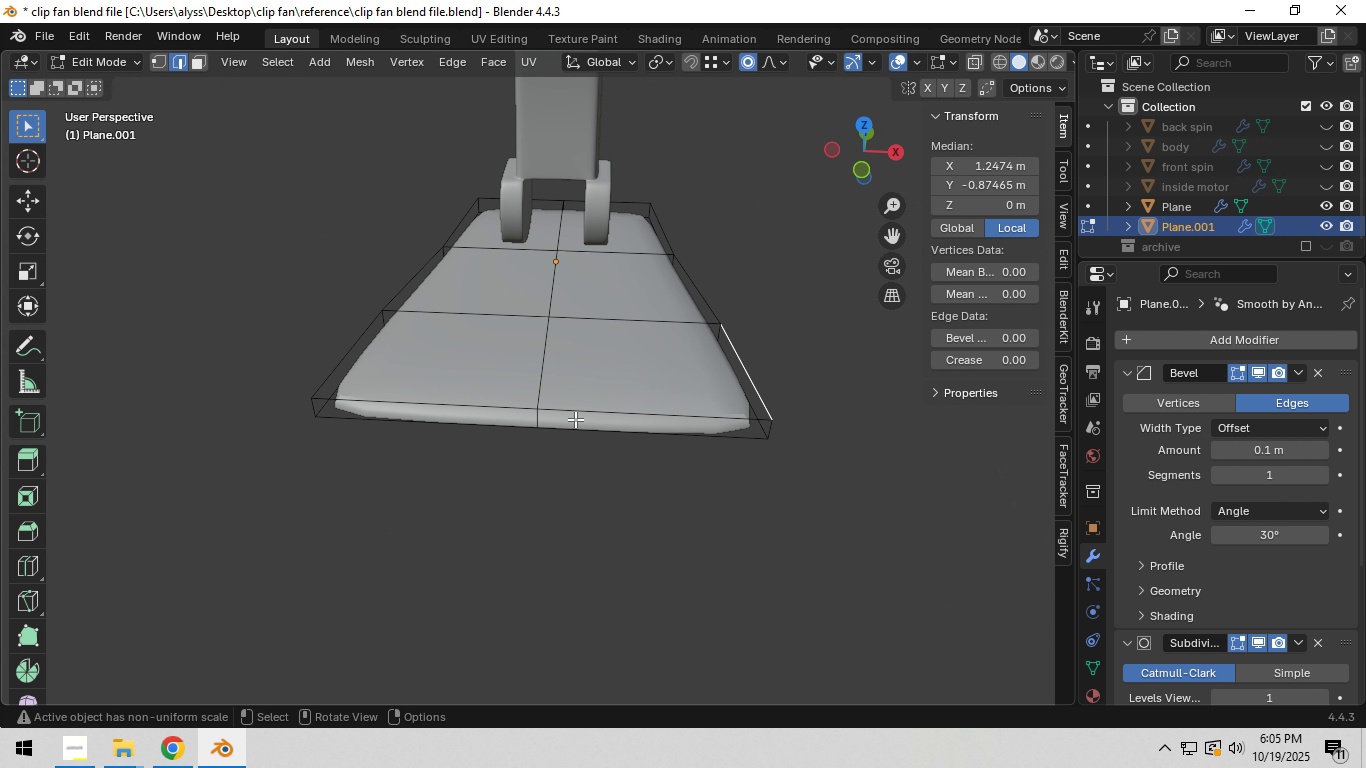 
hold_key(key=AltLeft, duration=0.82)
left_click([541, 417])
 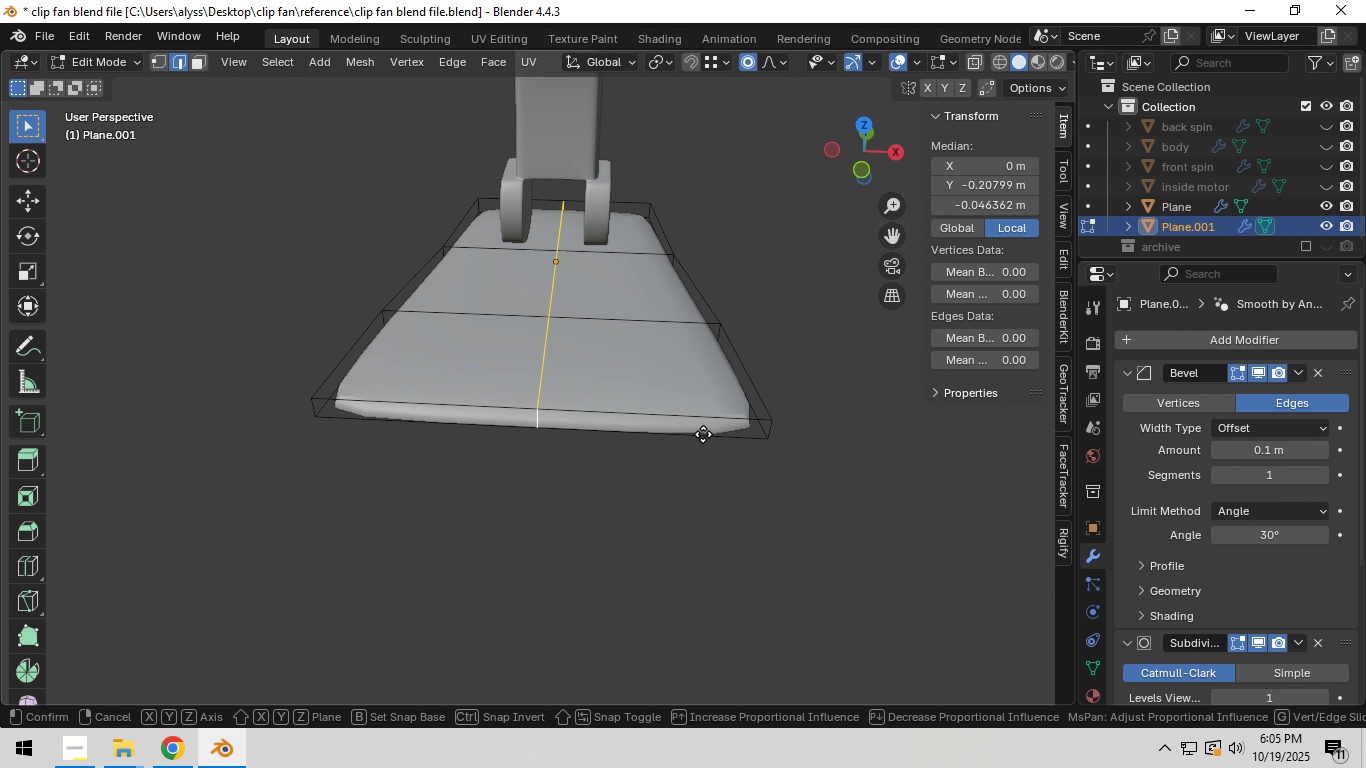 
type(gz)
 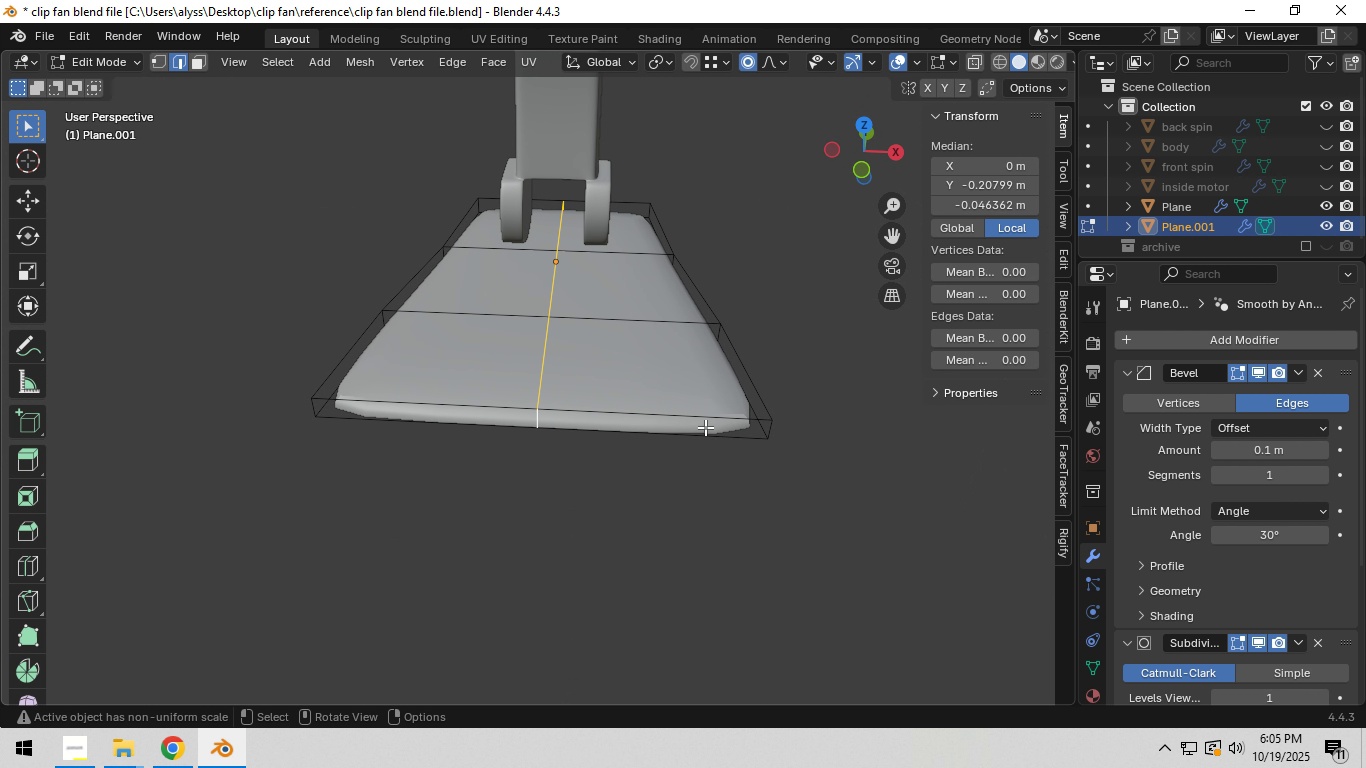 
right_click([705, 427])
 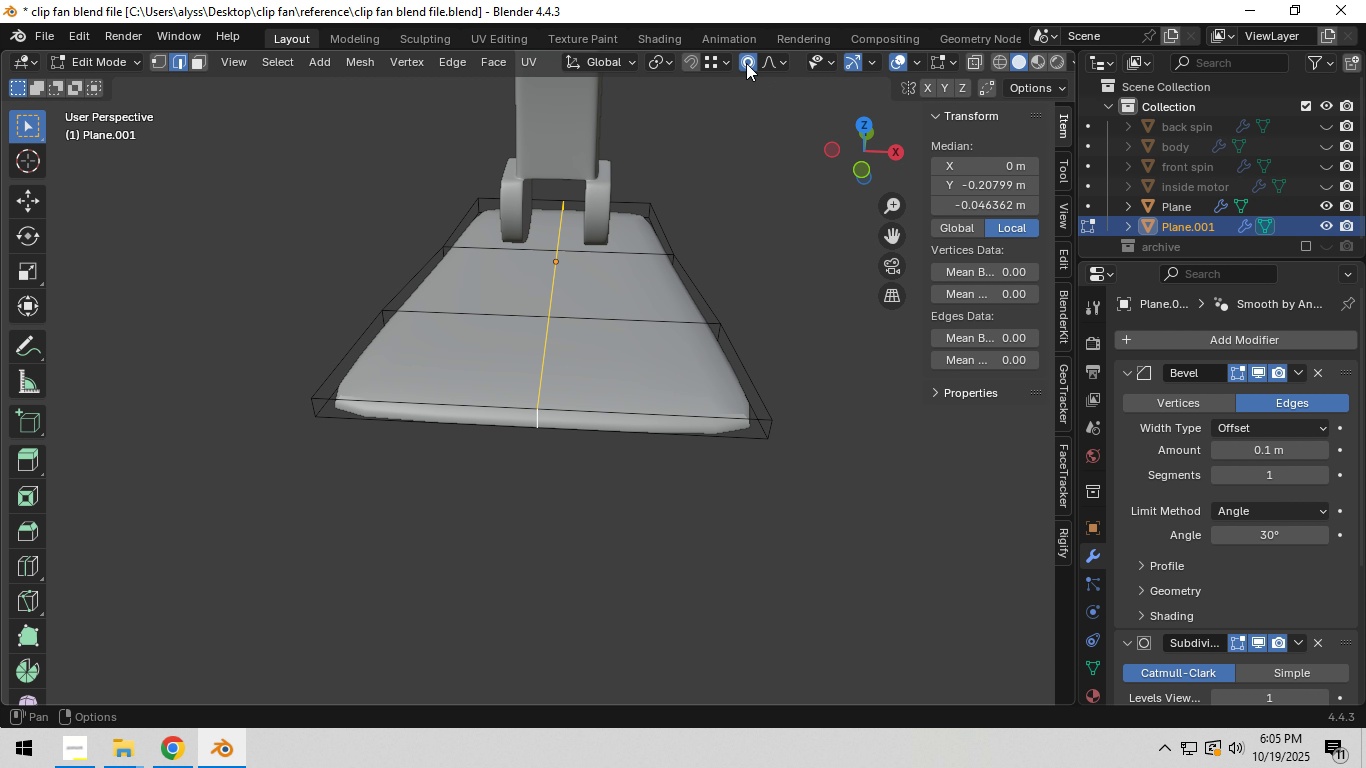 
left_click([745, 62])
 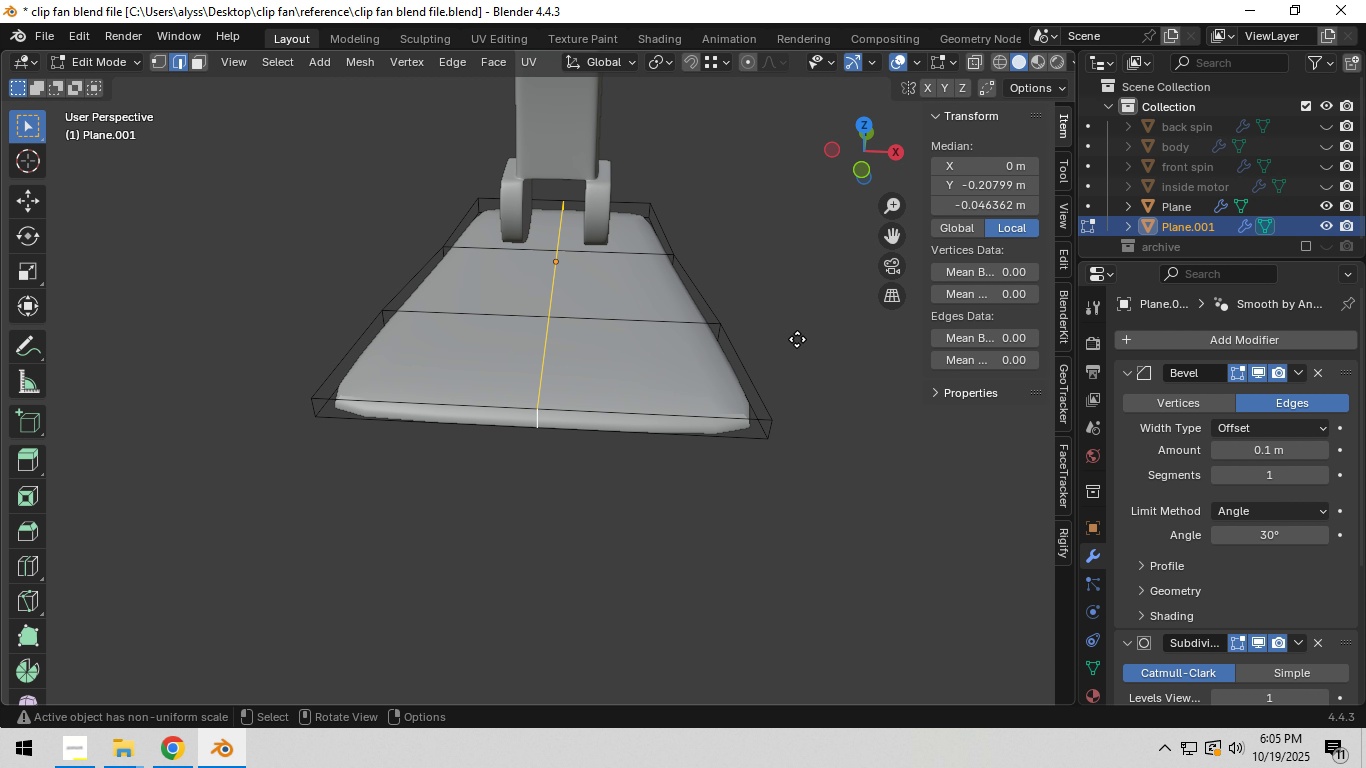 
type(gz)
 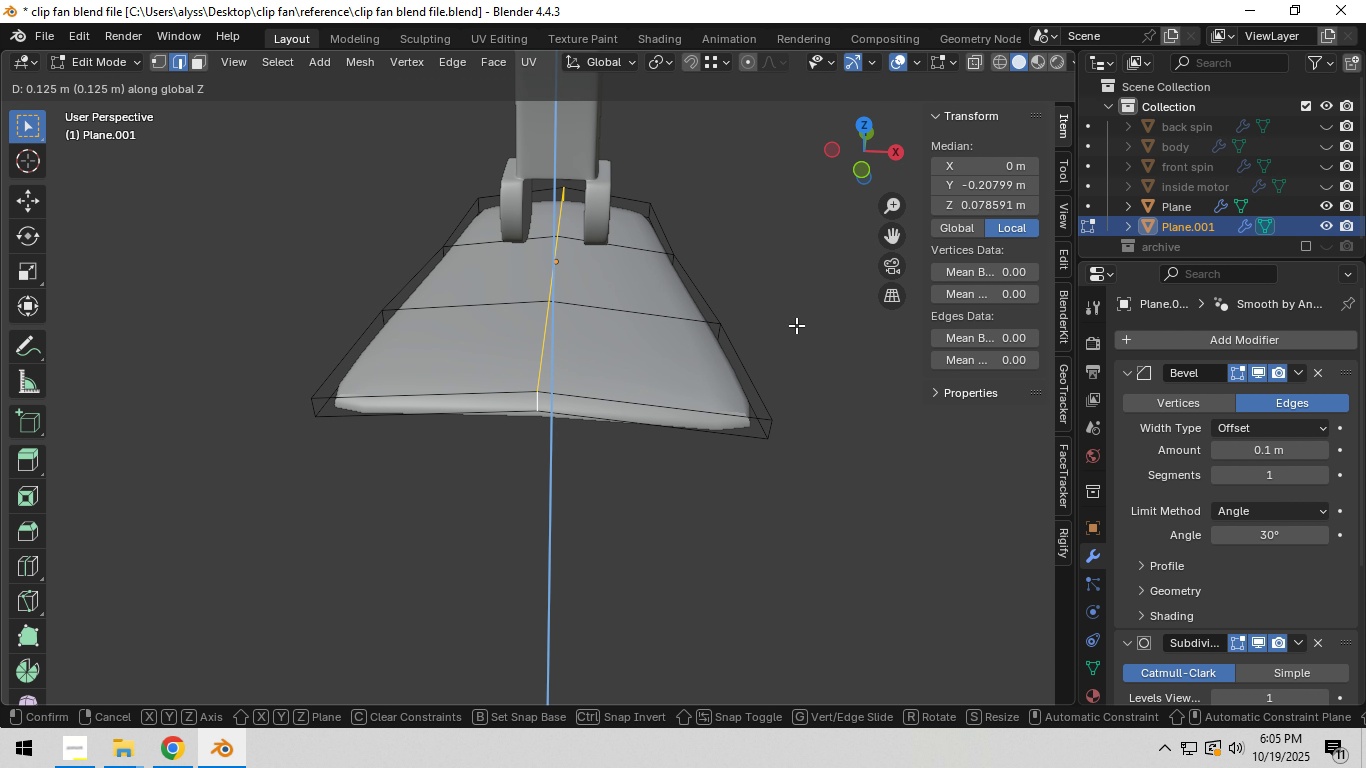 
left_click([796, 325])
 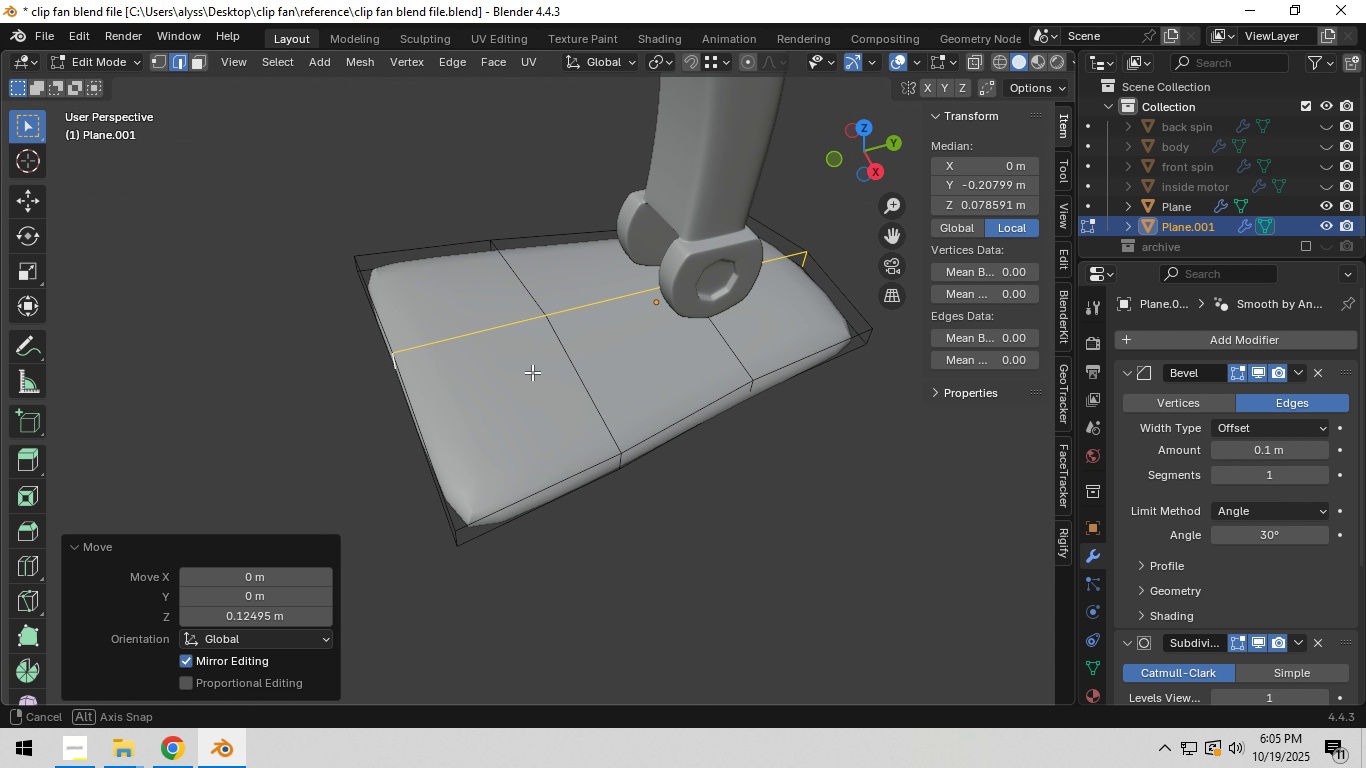 
key(Control+R)
 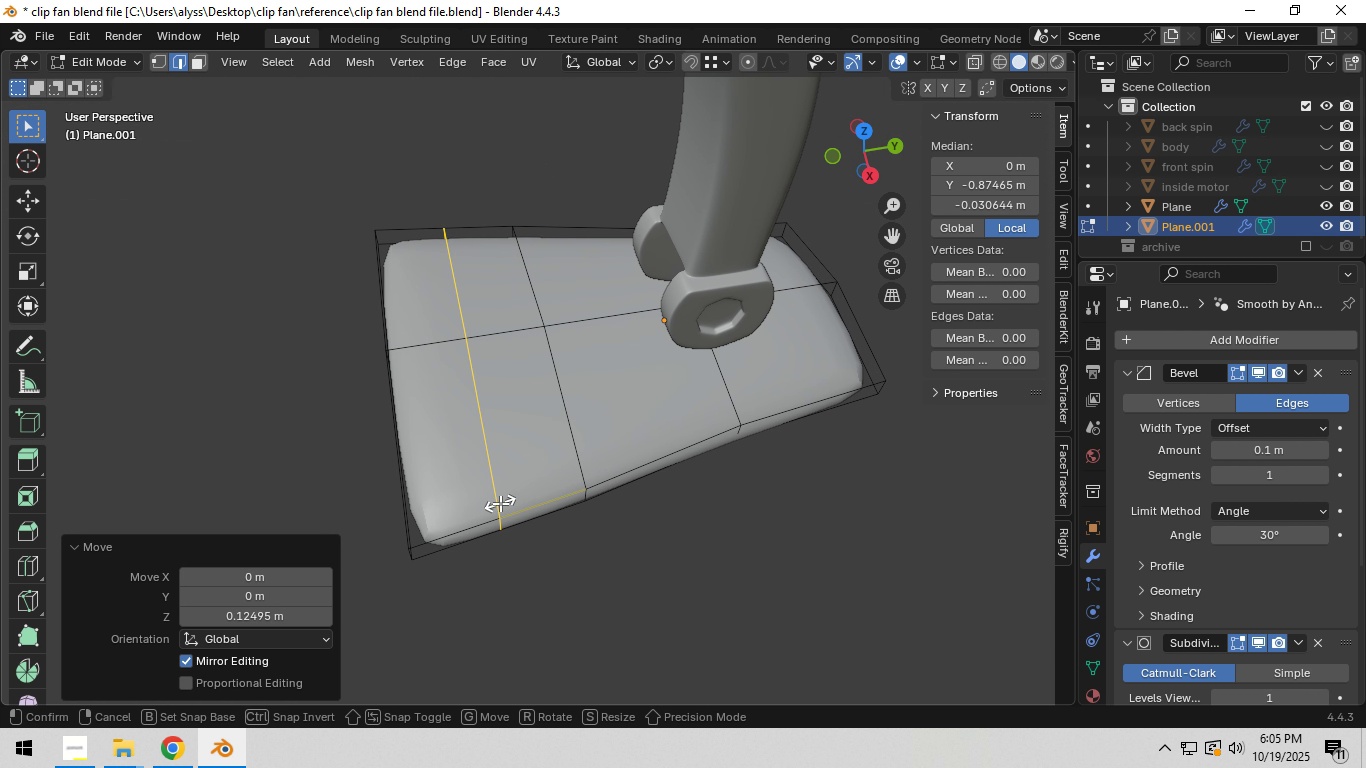 
left_click([500, 503])
 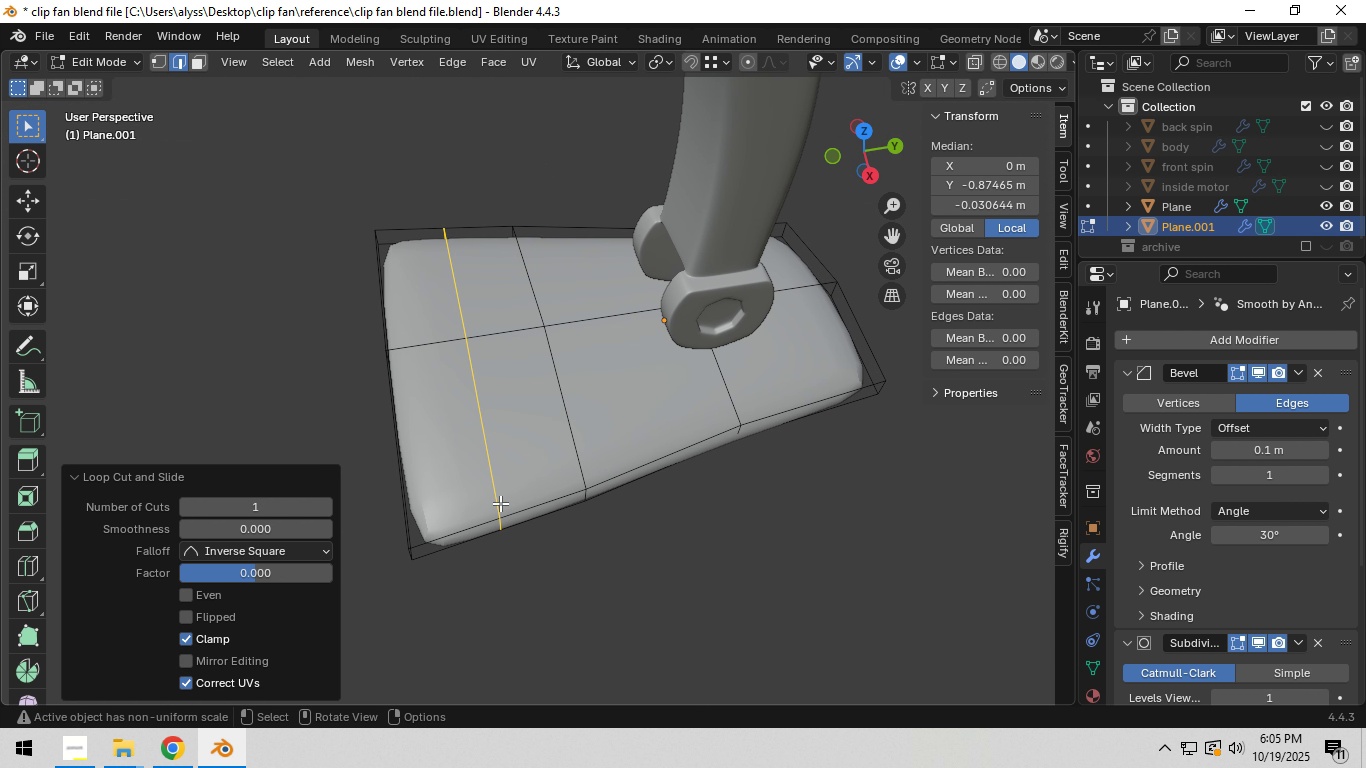 
right_click([500, 503])
 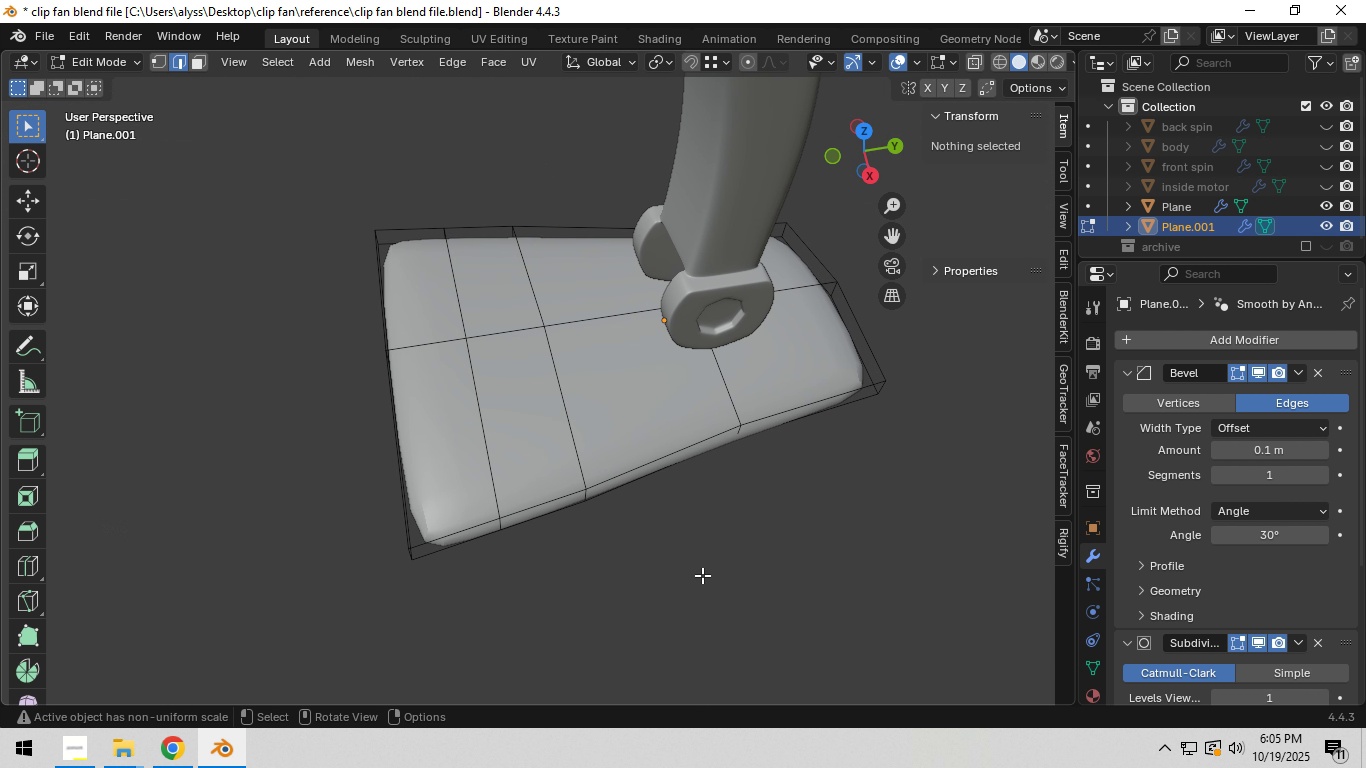 
left_click([706, 575])
 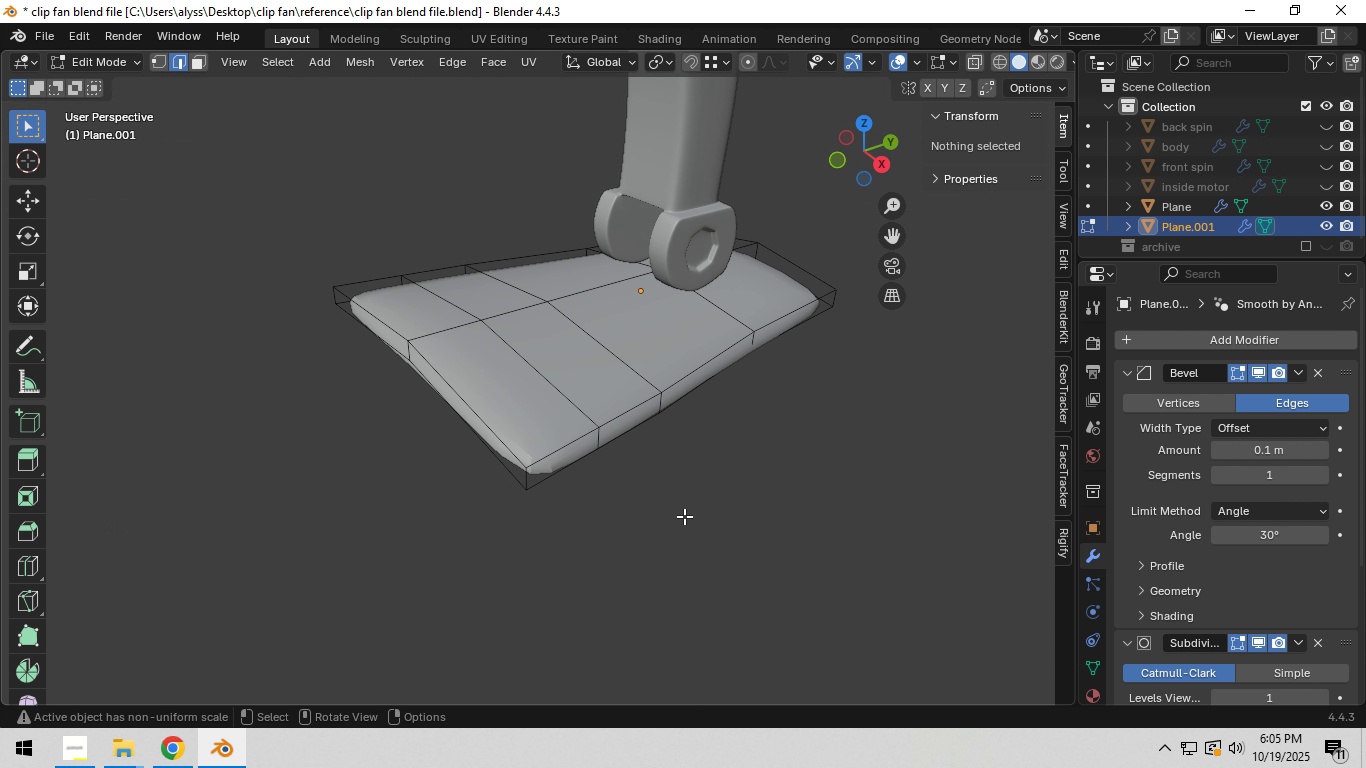 
left_click([526, 476])
 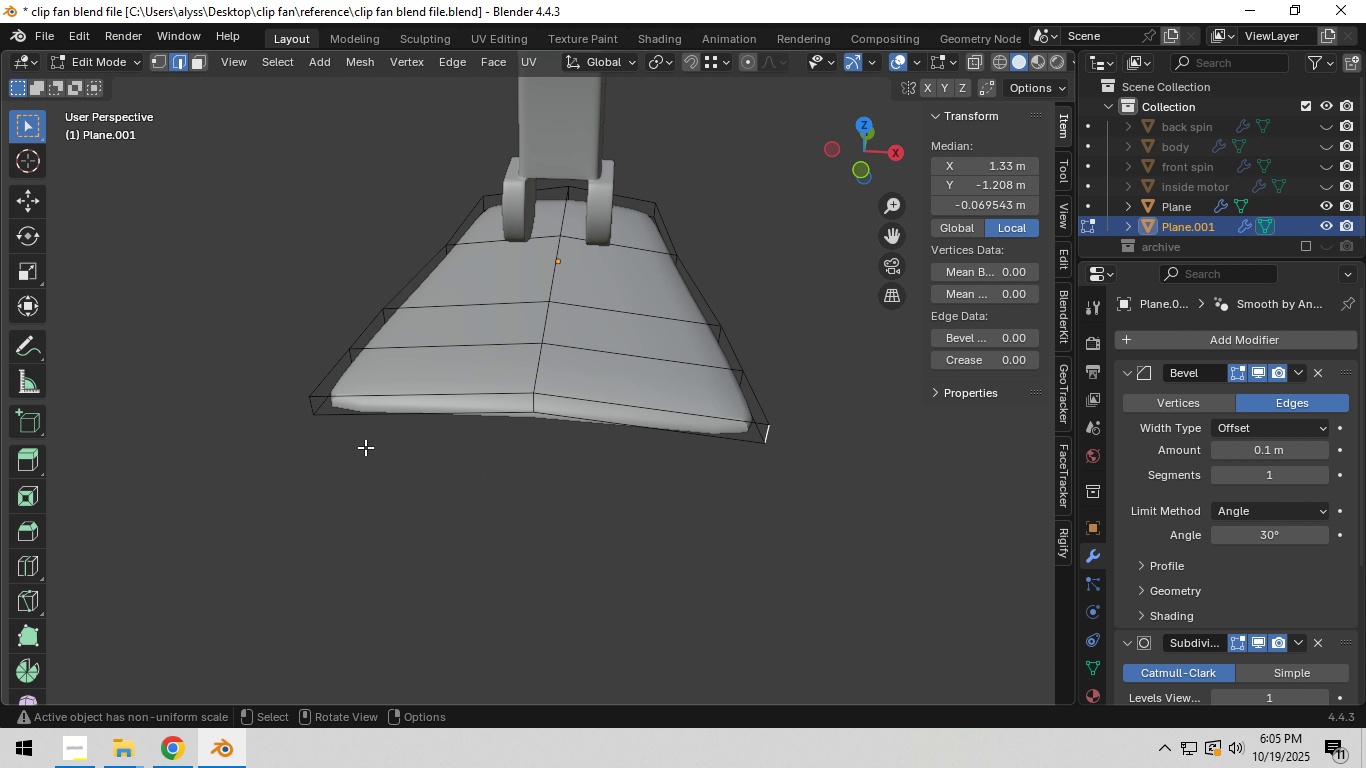 
hold_key(key=ShiftLeft, duration=0.7)
left_click([311, 404])
 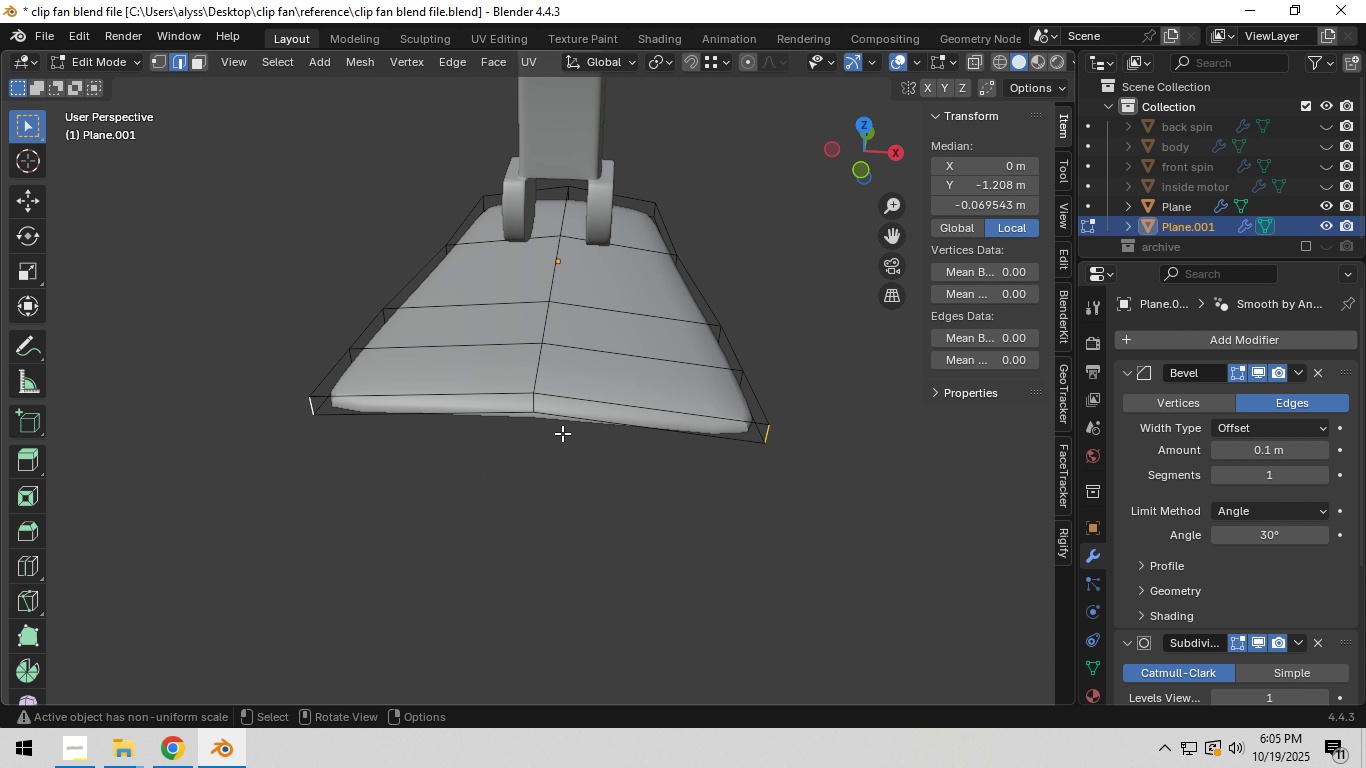 
scroll: coordinate [562, 432], scroll_direction: down, amount: 1.0
 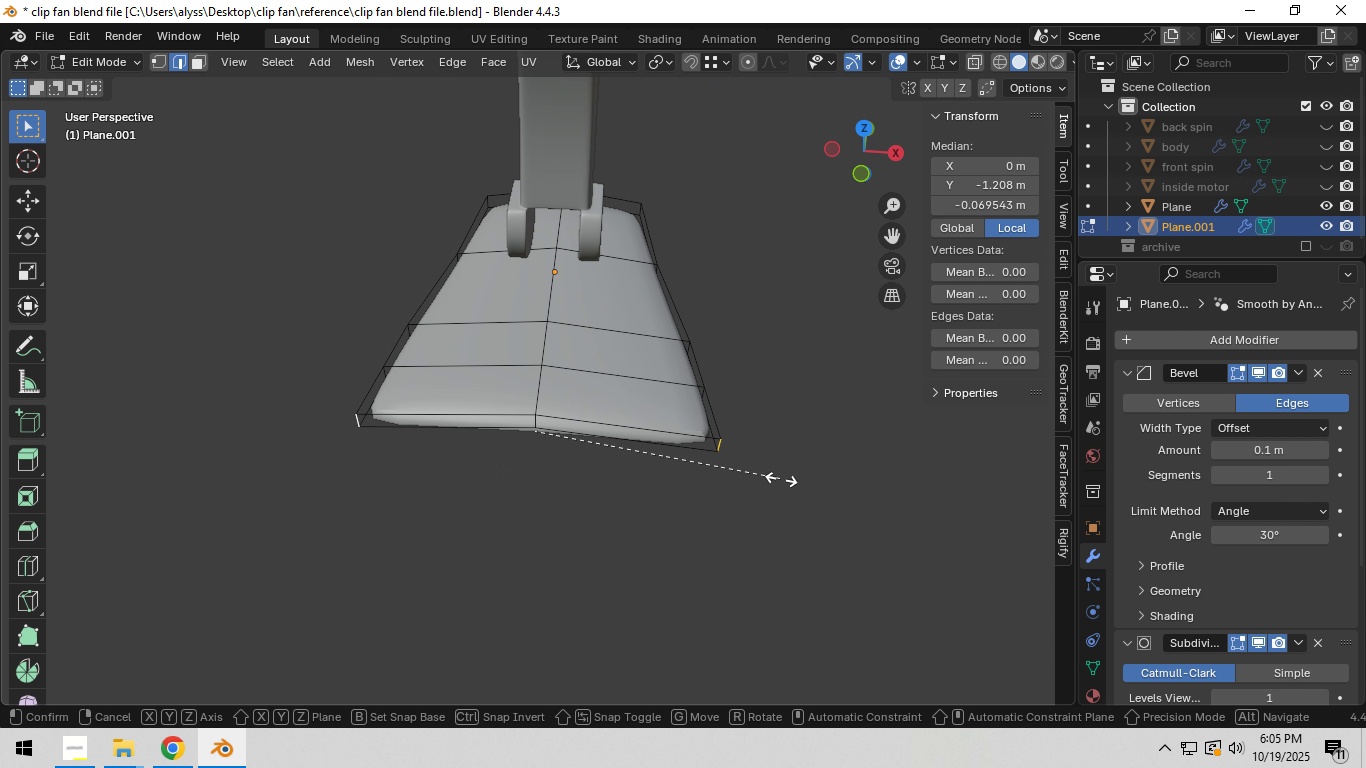 
type(sx)
 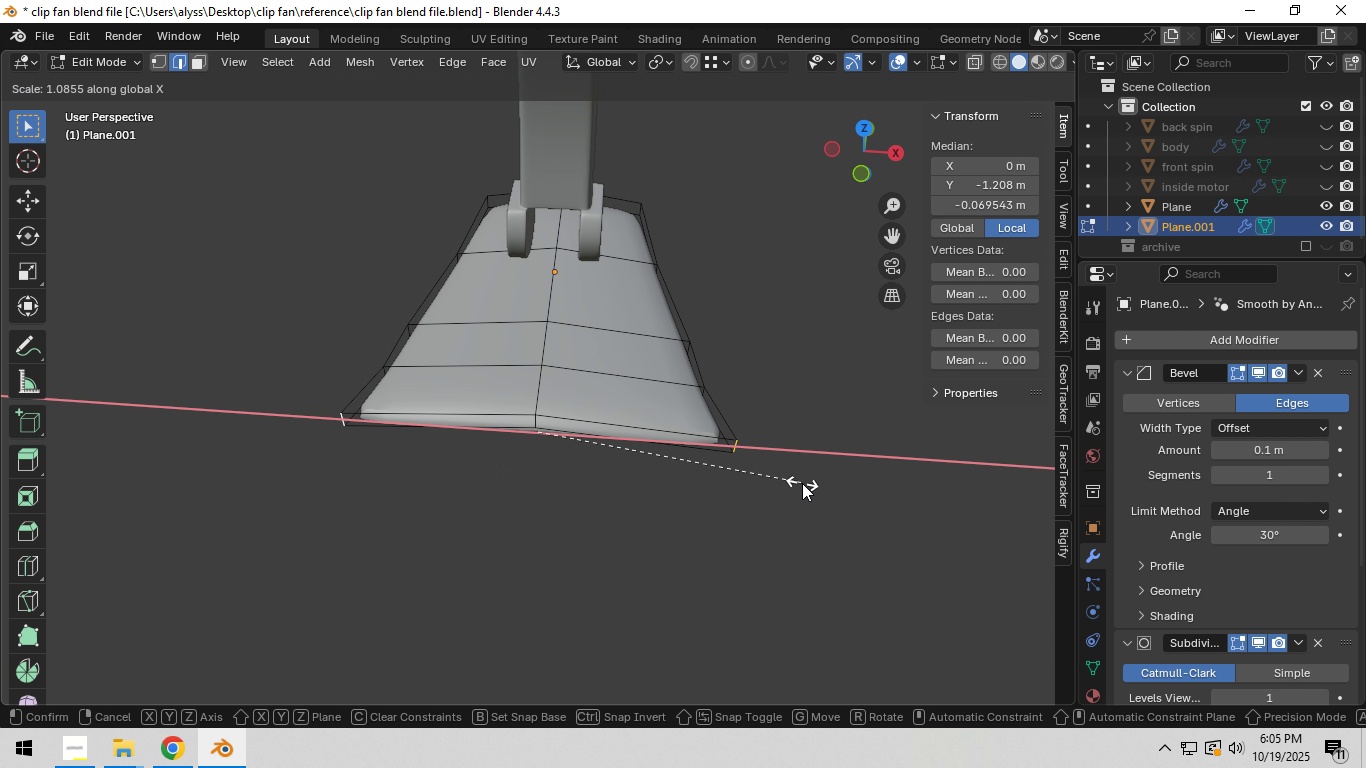 
left_click([801, 483])
 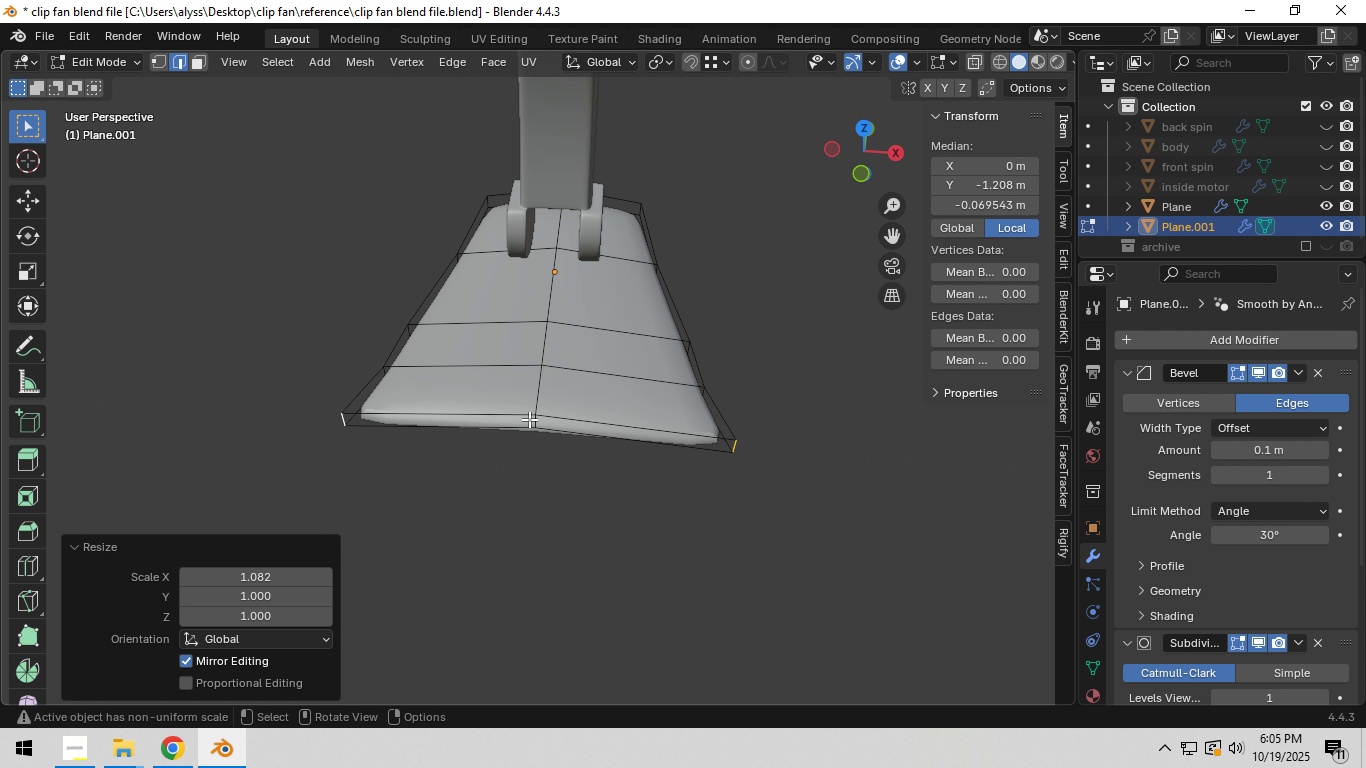 
left_click([529, 419])
 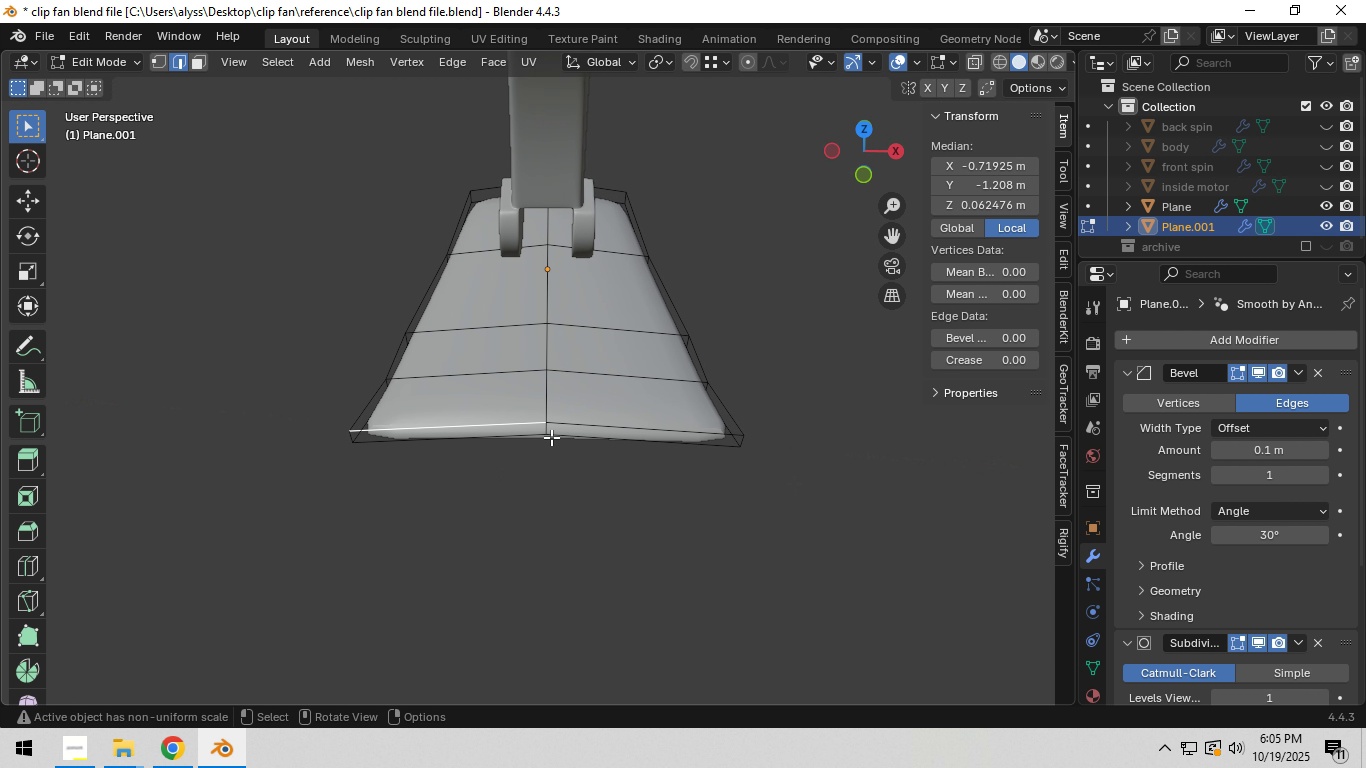 
left_click([549, 432])
 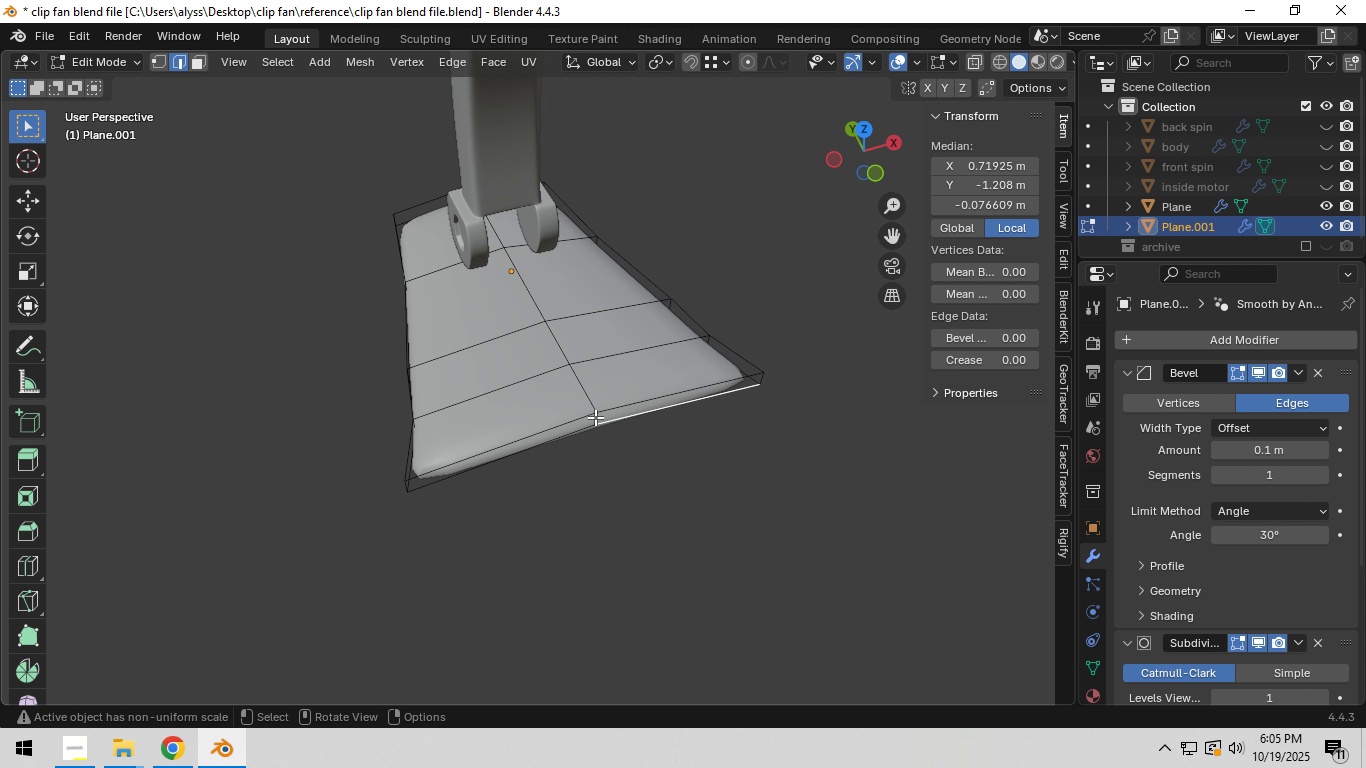 
left_click([597, 417])
 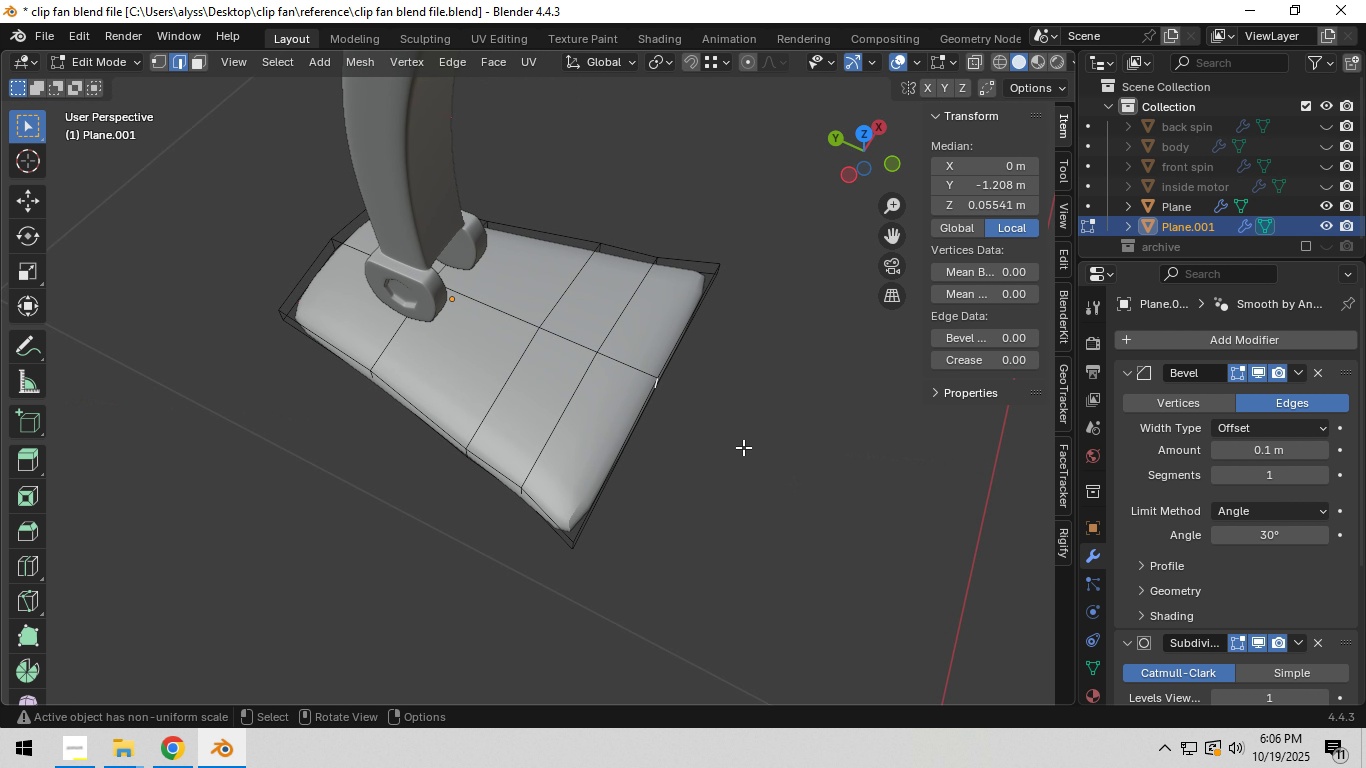 
type(gy)
 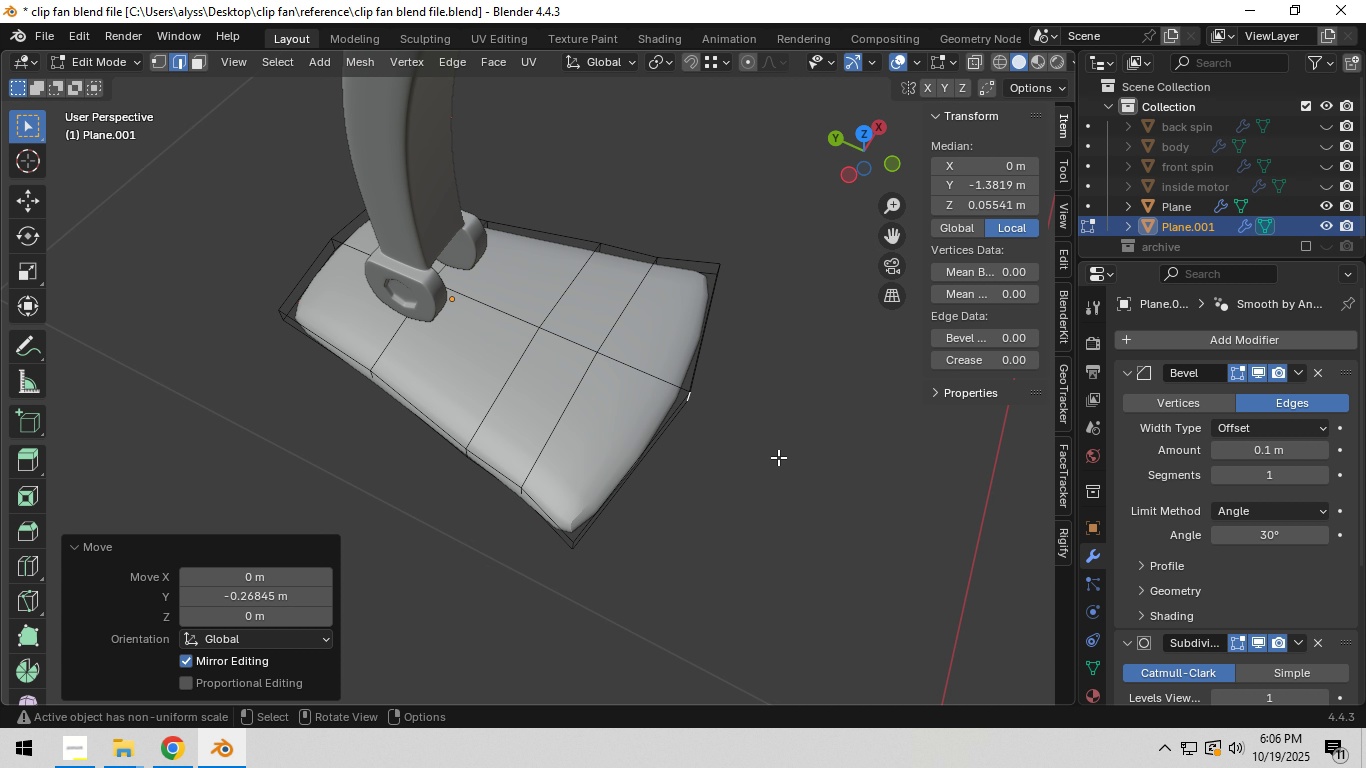 
double_click([736, 467])
 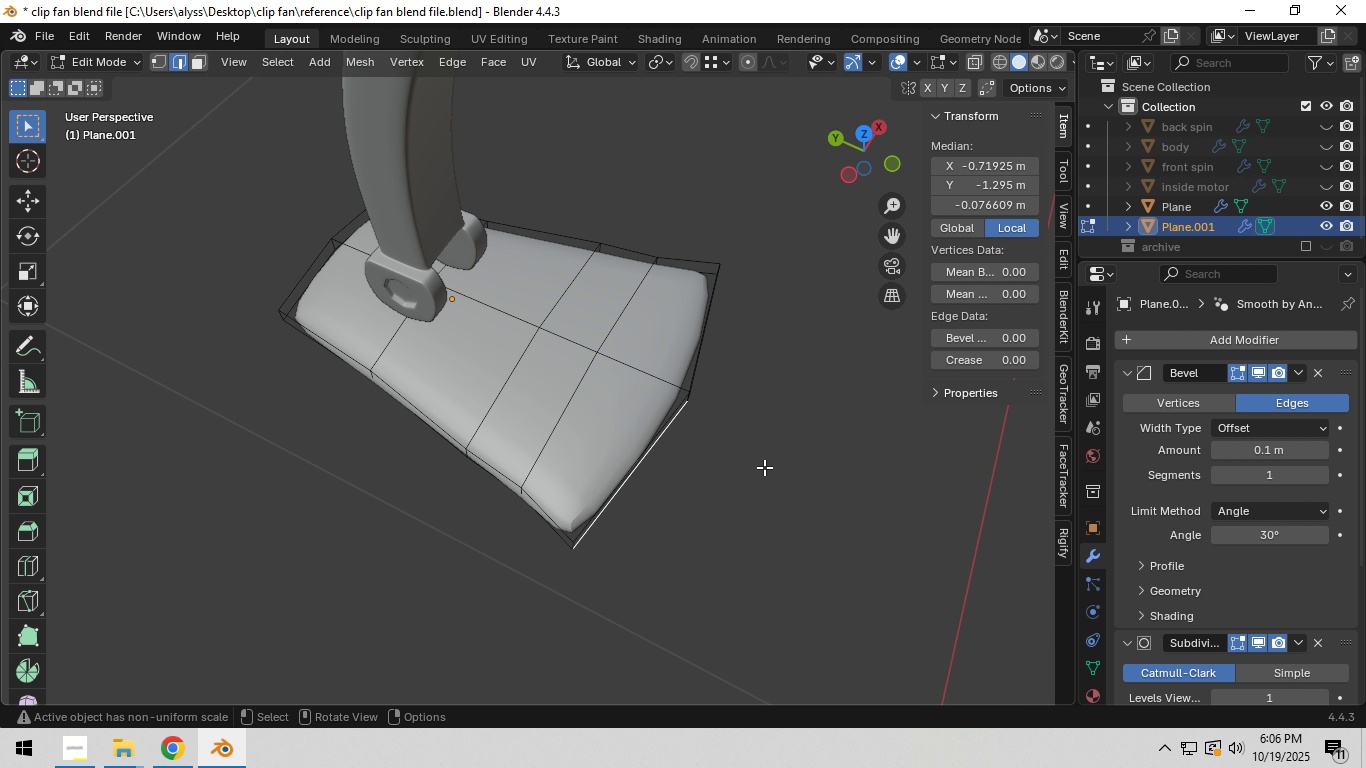 
left_click([764, 467])
 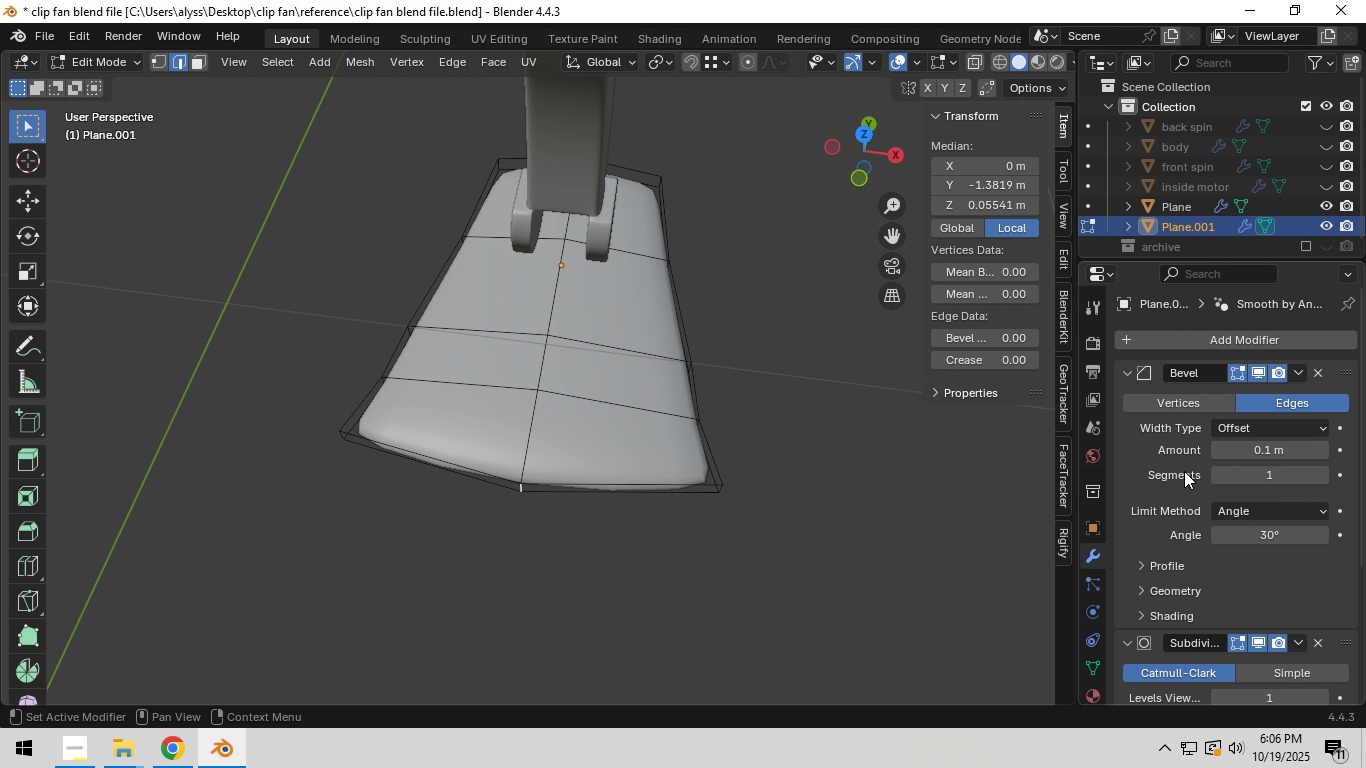 
scroll: coordinate [1208, 473], scroll_direction: down, amount: 1.0
 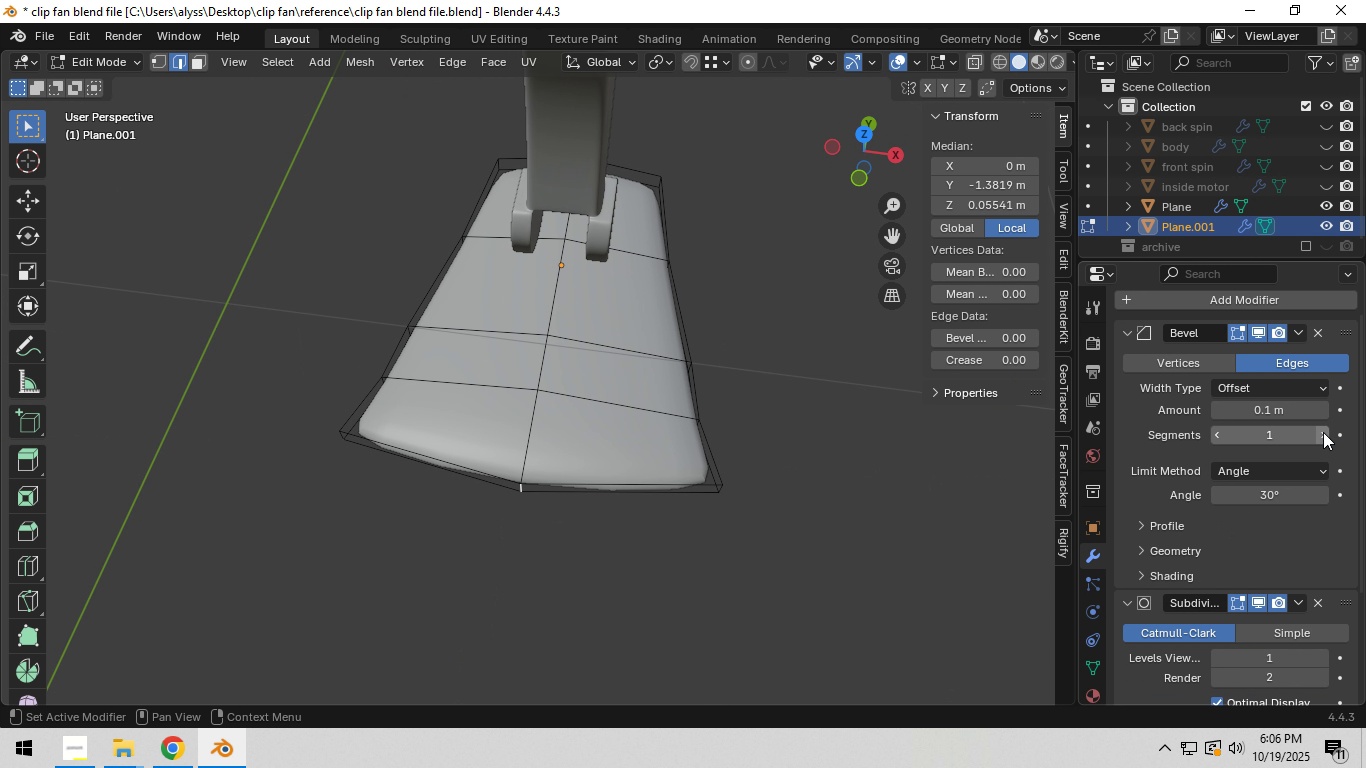 
left_click([1322, 433])
 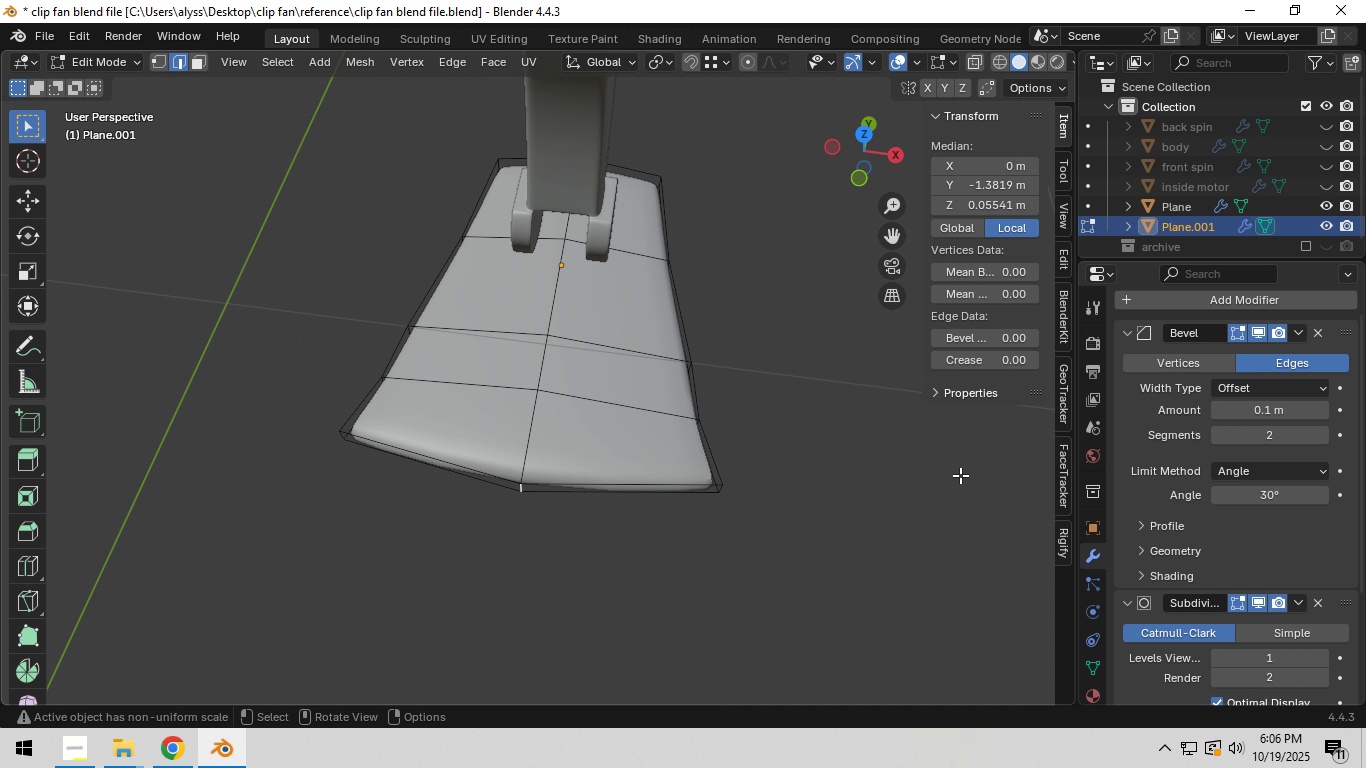 
scroll: coordinate [886, 475], scroll_direction: down, amount: 1.0
 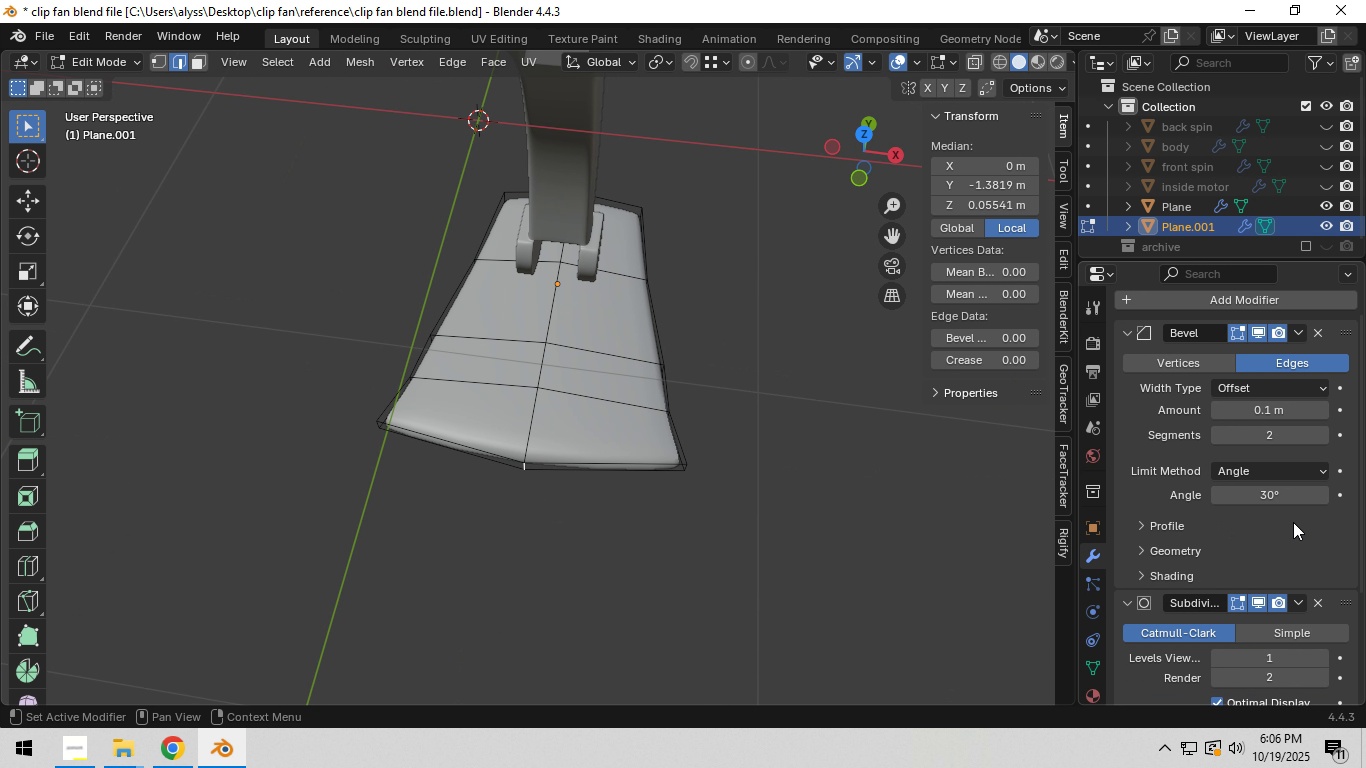 
scroll: coordinate [835, 487], scroll_direction: up, amount: 2.0
 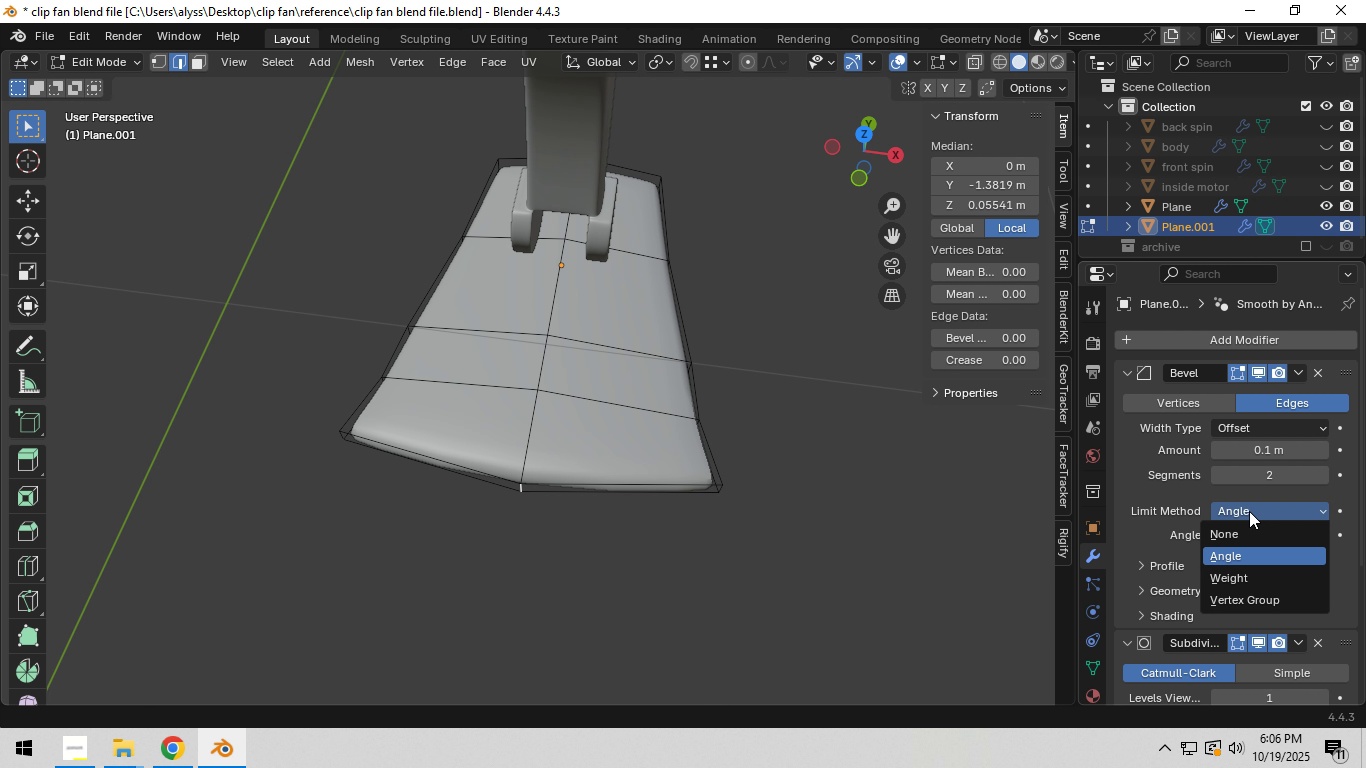 
left_click([1249, 511])
 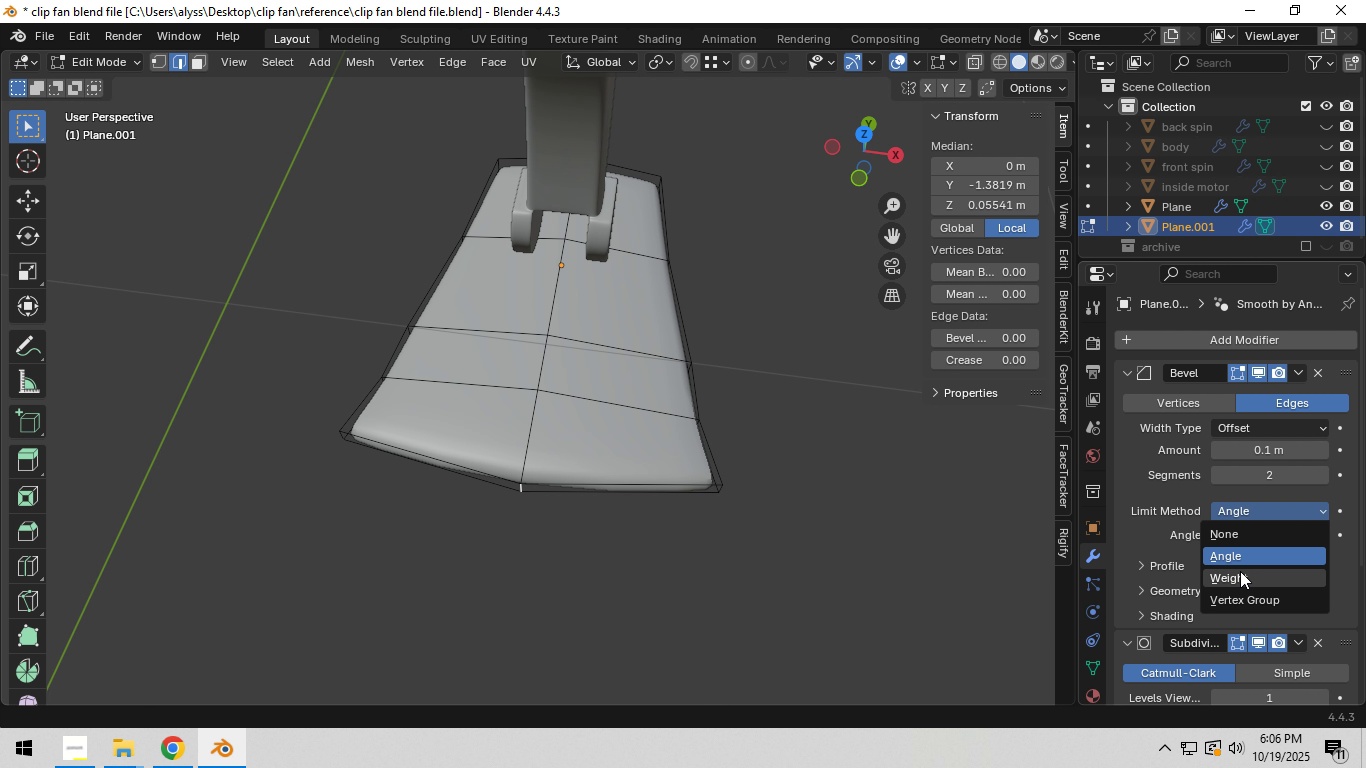 
left_click([1240, 571])
 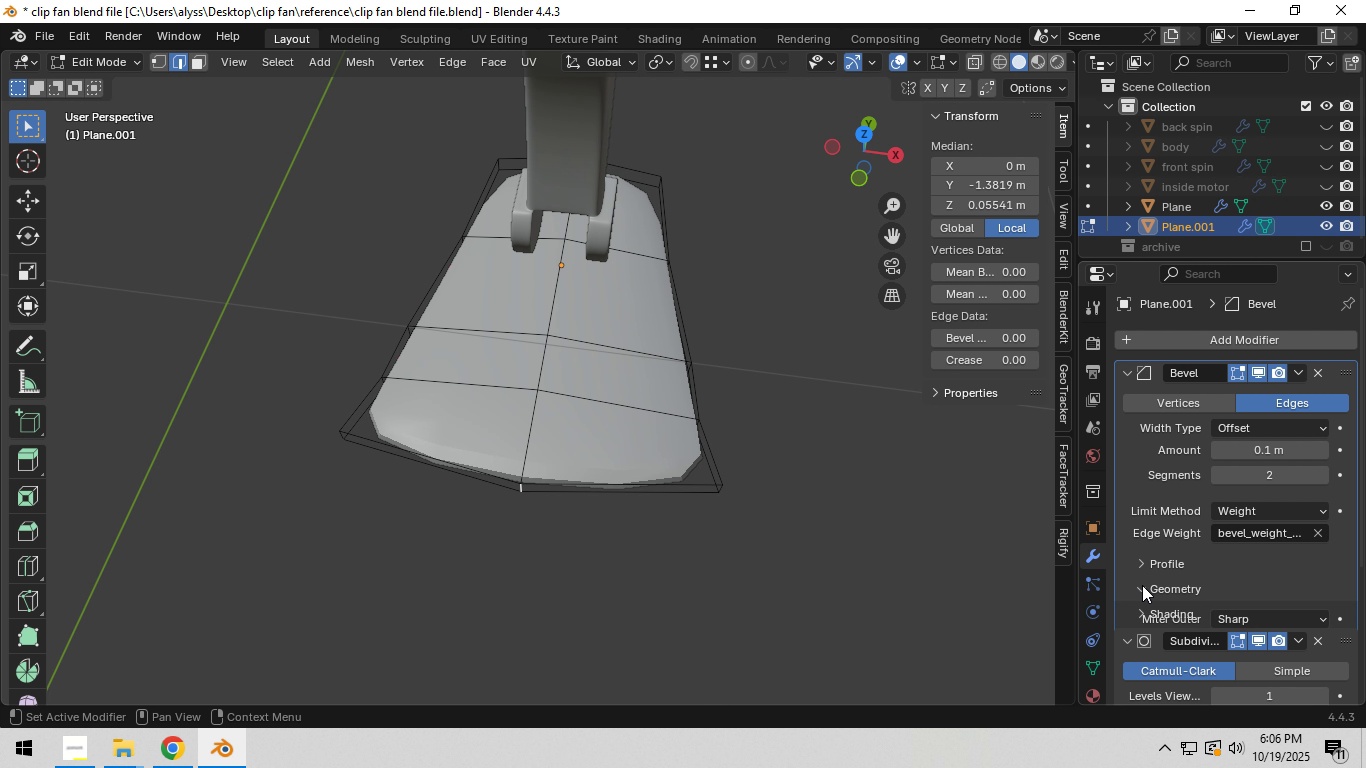 
left_click([1142, 585])
 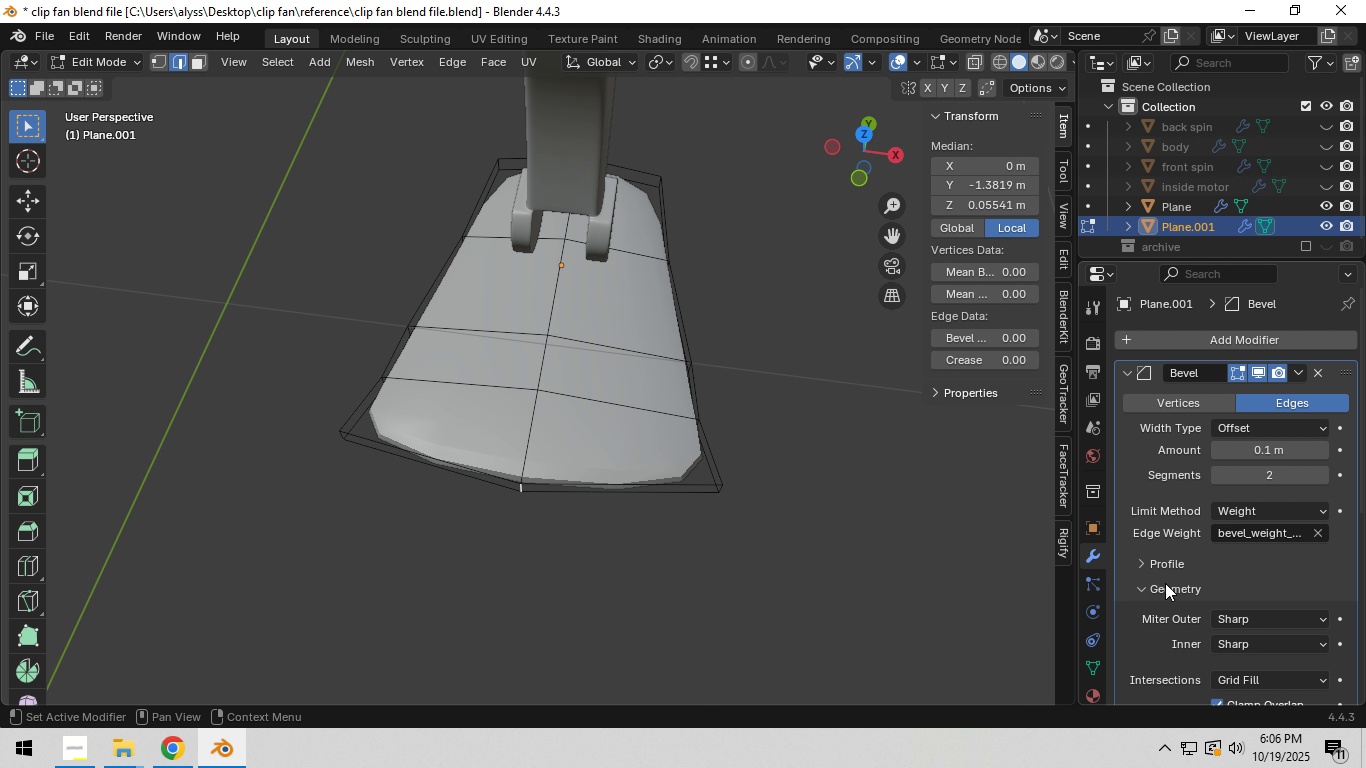 
scroll: coordinate [1169, 589], scroll_direction: down, amount: 2.0
 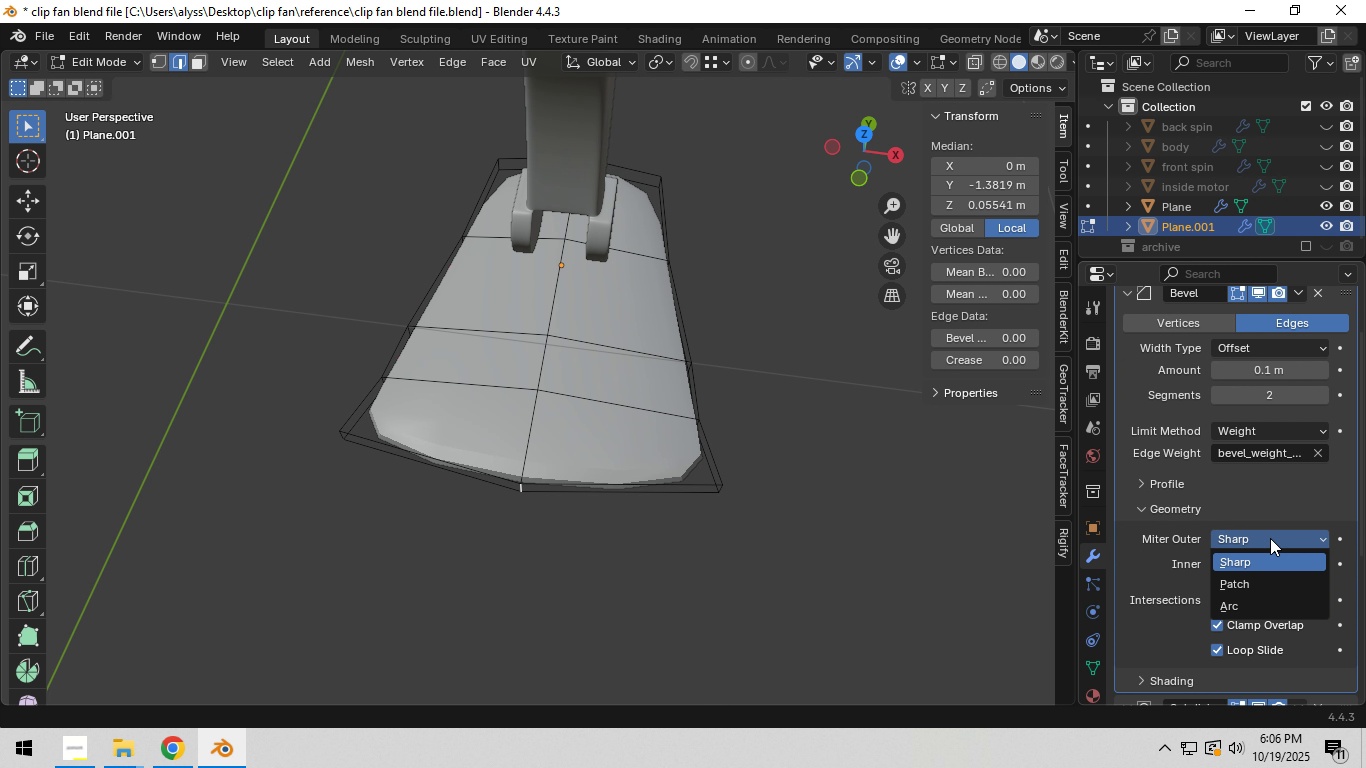 
left_click([1270, 538])
 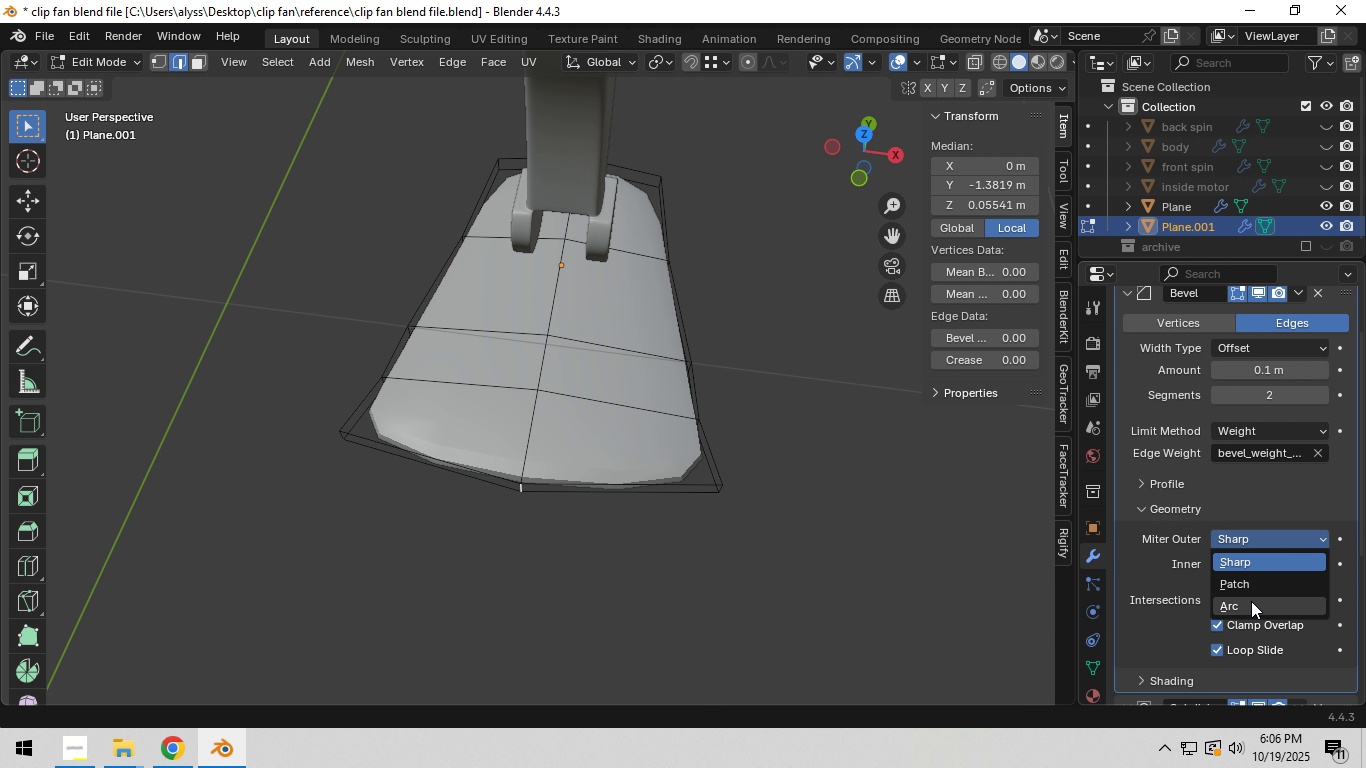 
left_click([1251, 601])
 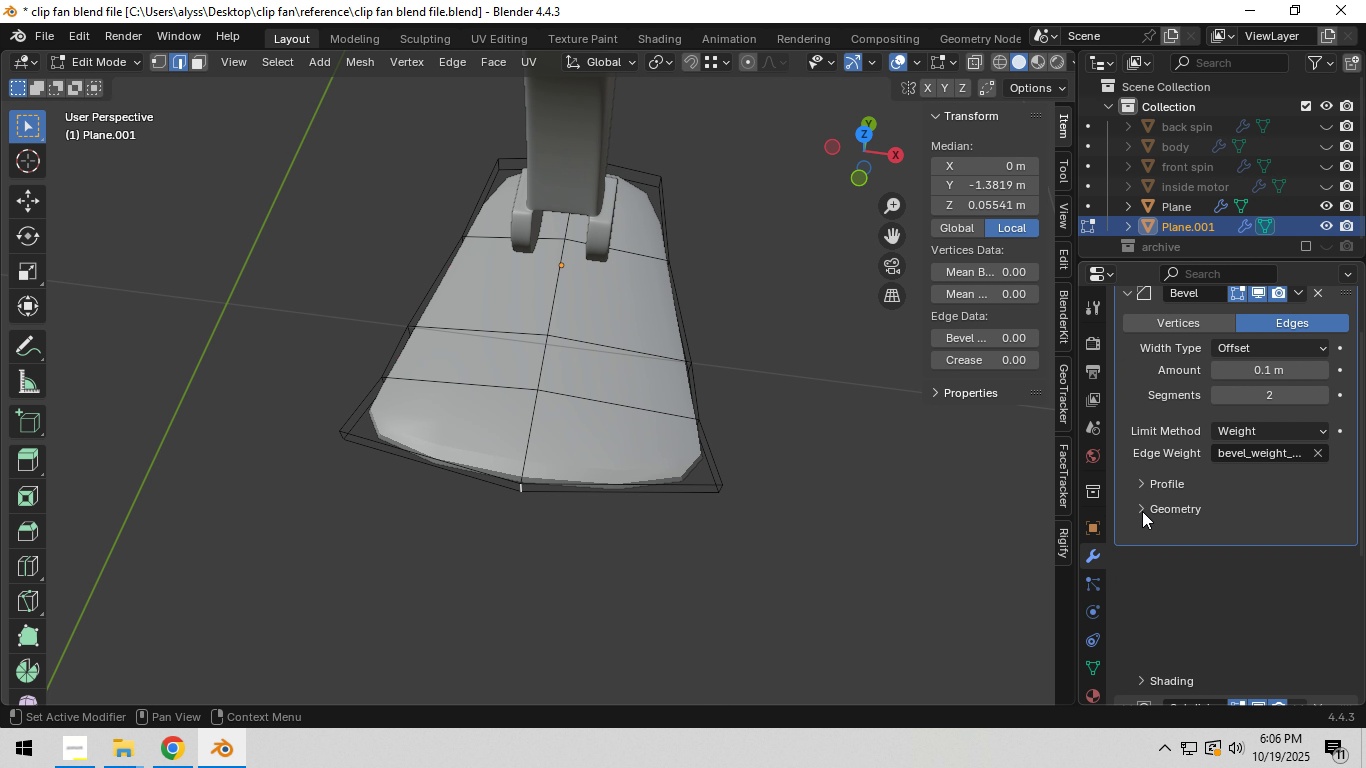 
left_click([1142, 511])
 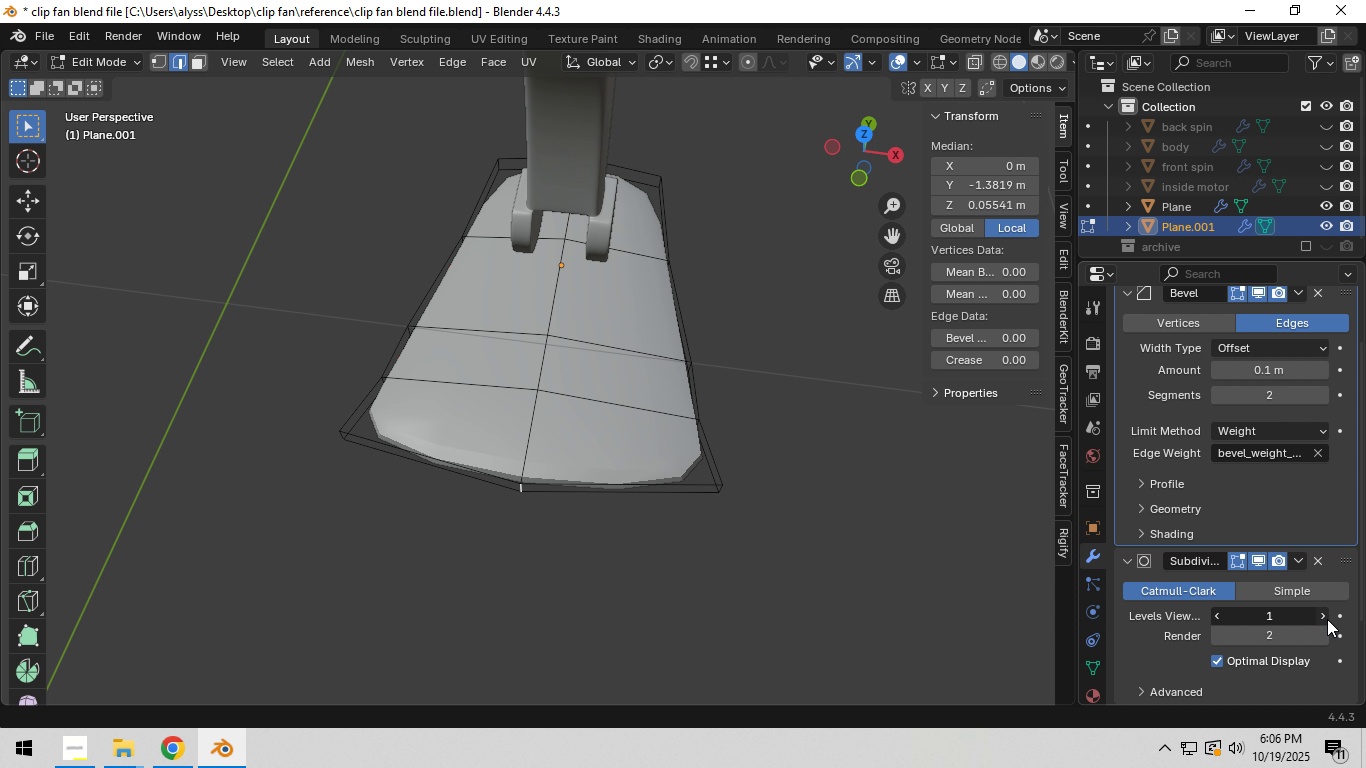 
double_click([1327, 619])
 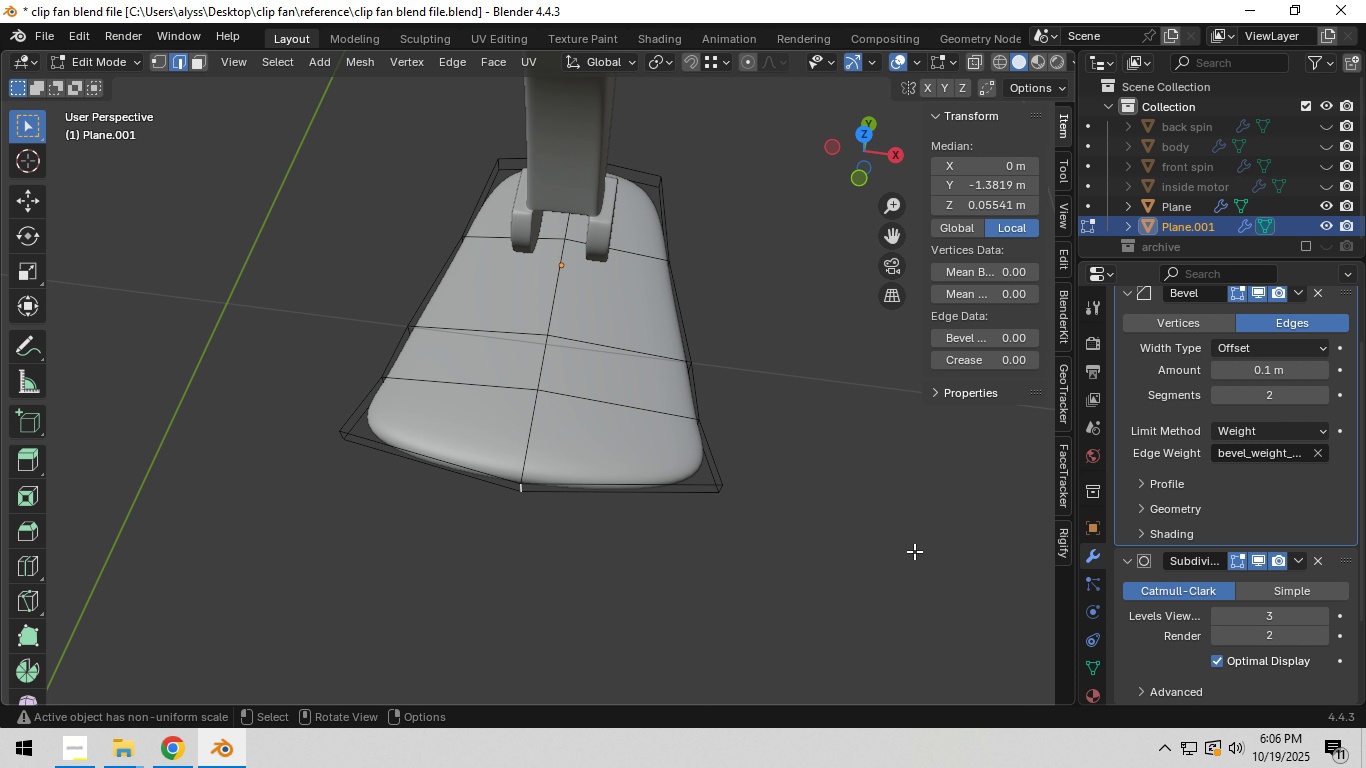 
left_click([914, 551])
 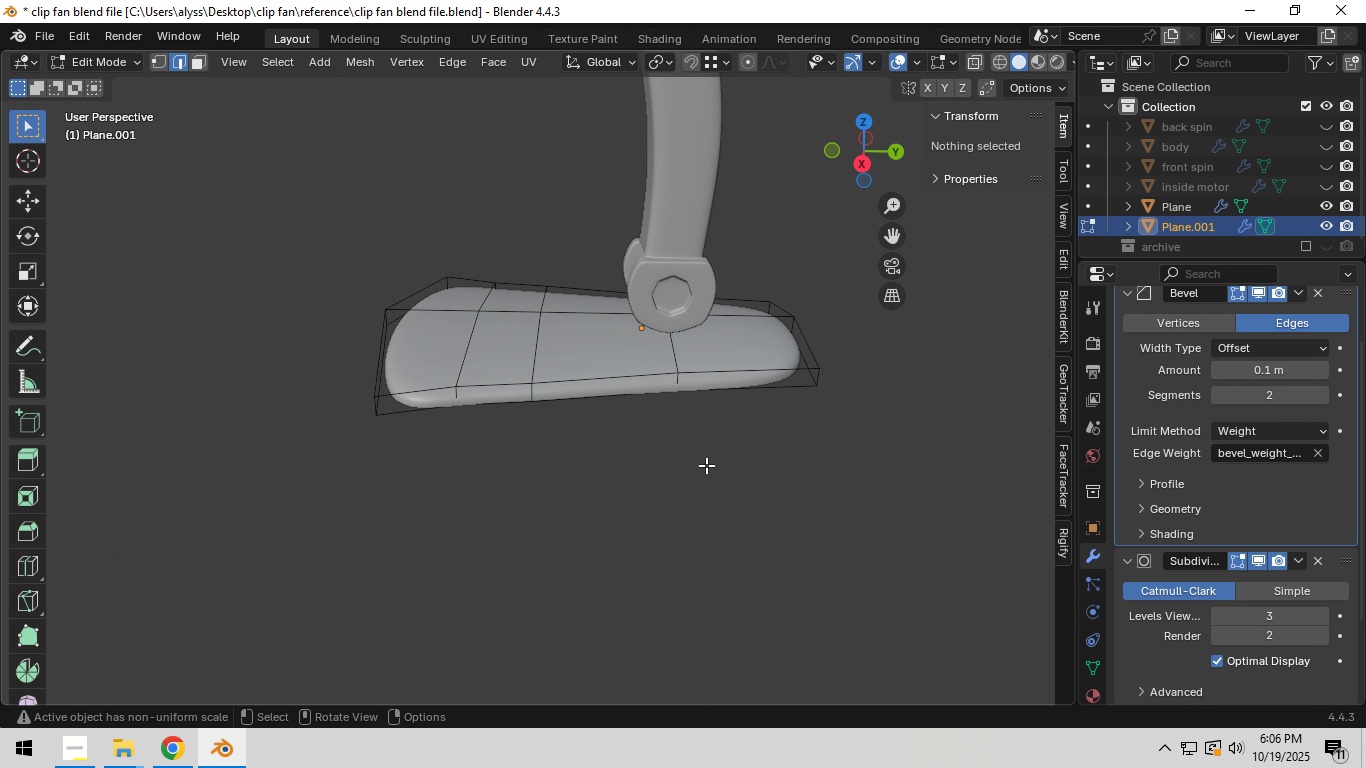 
scroll: coordinate [700, 462], scroll_direction: up, amount: 1.0
 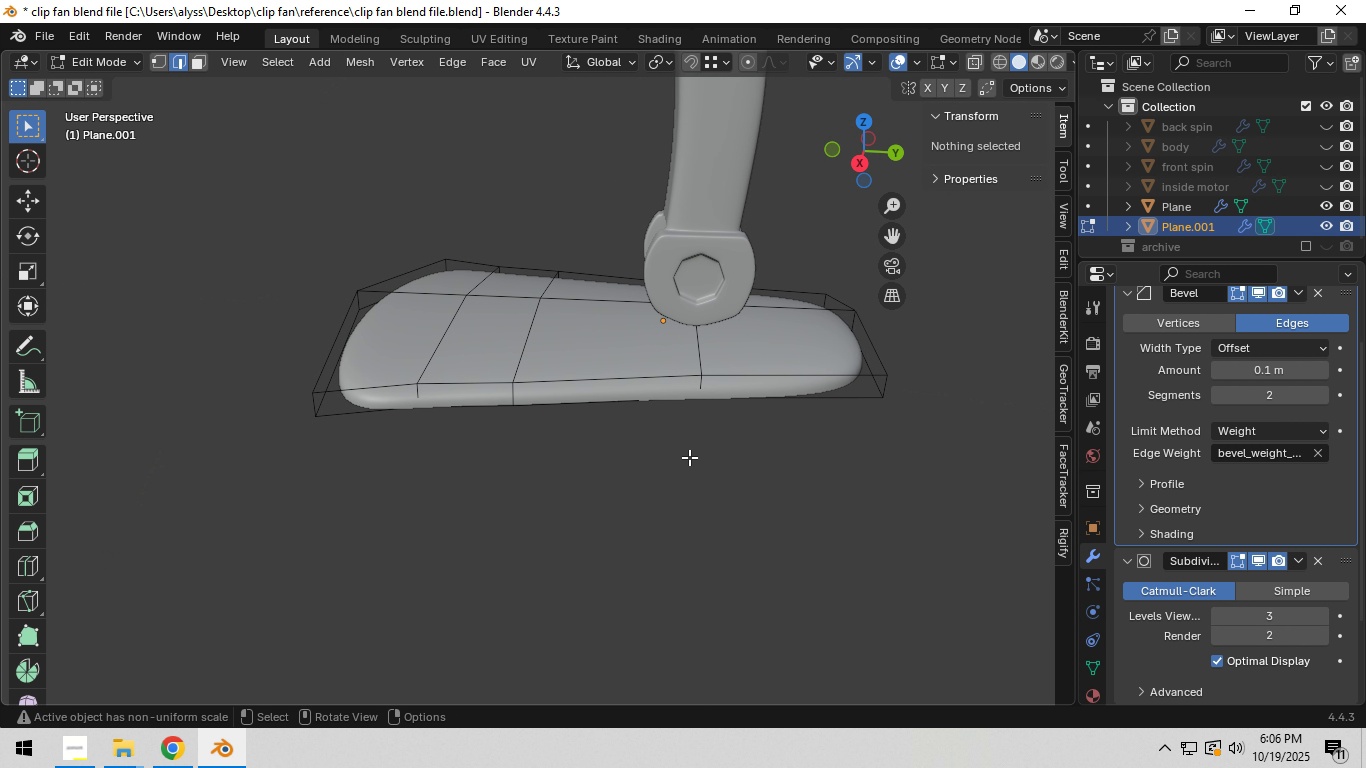 
key(Tab)
 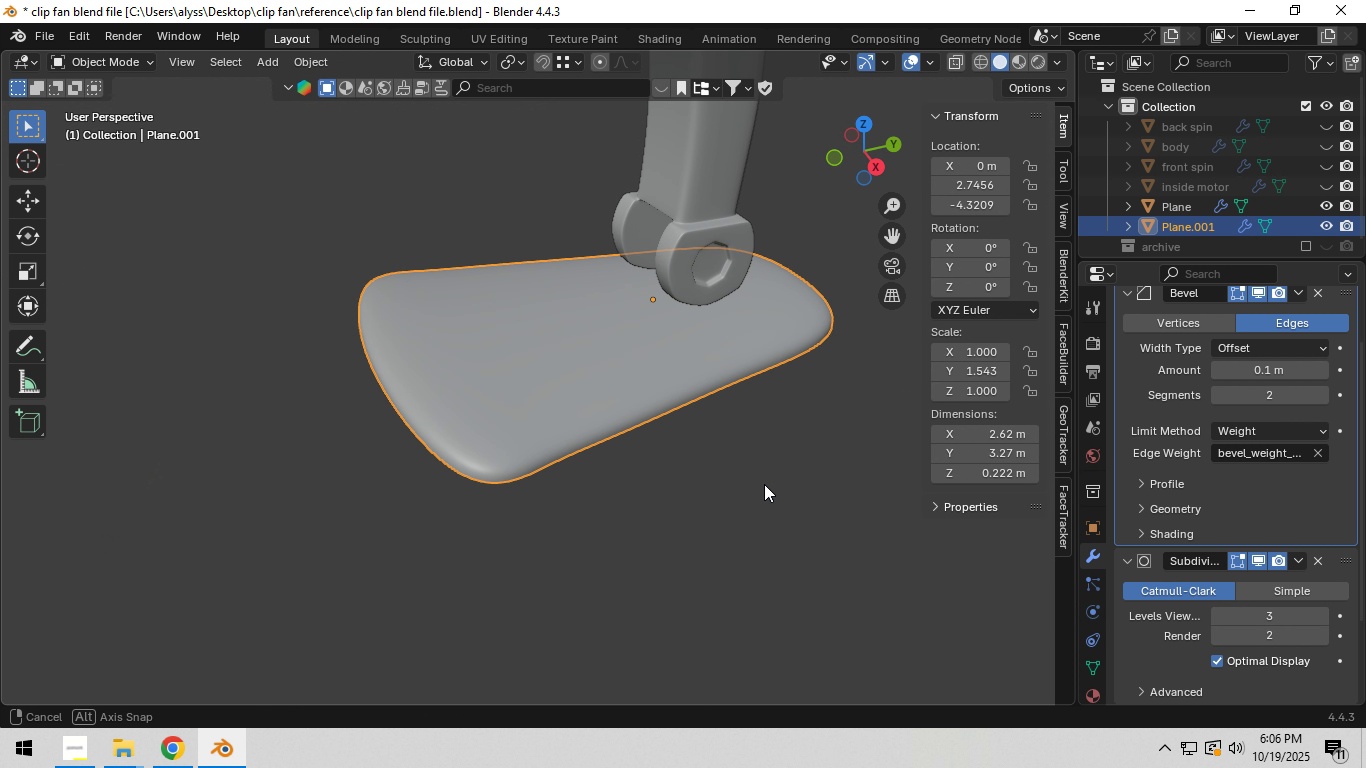 
key(Tab)
 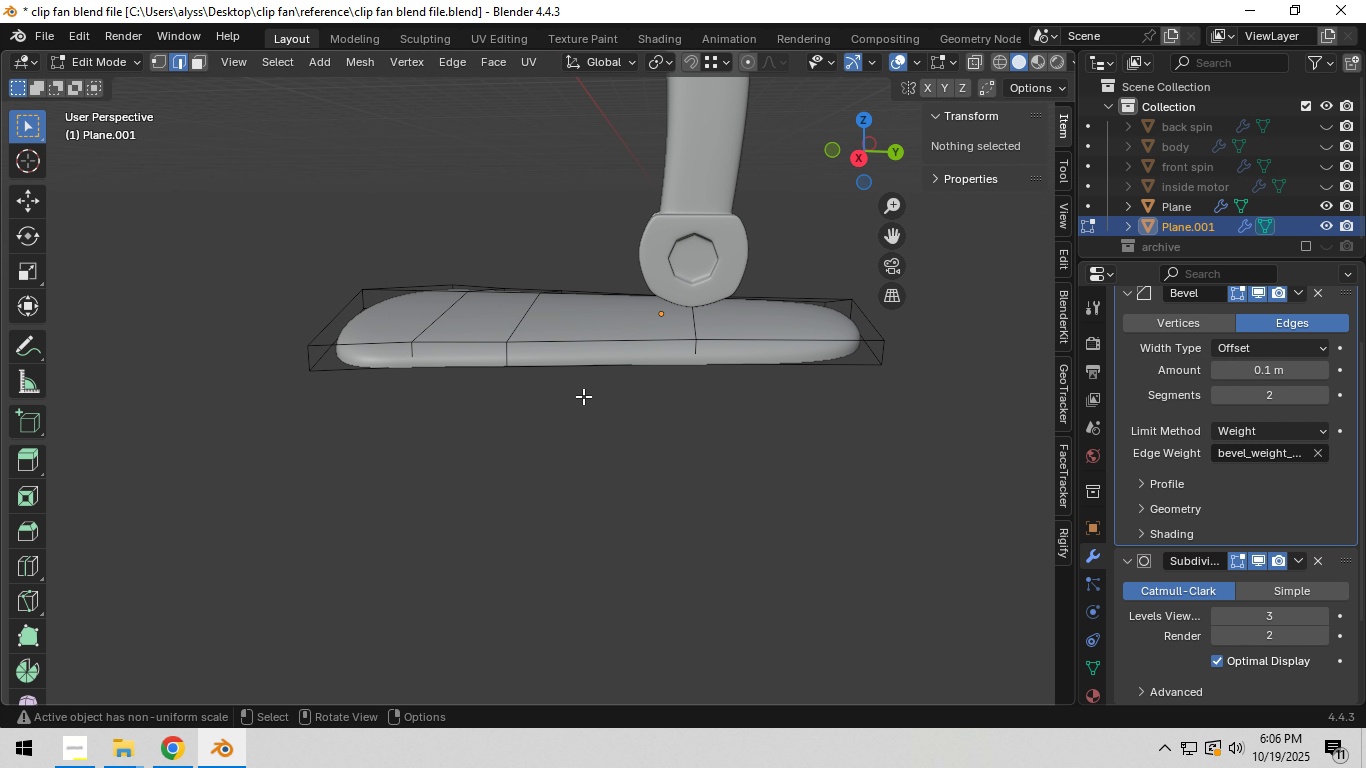 
wait(7.27)
 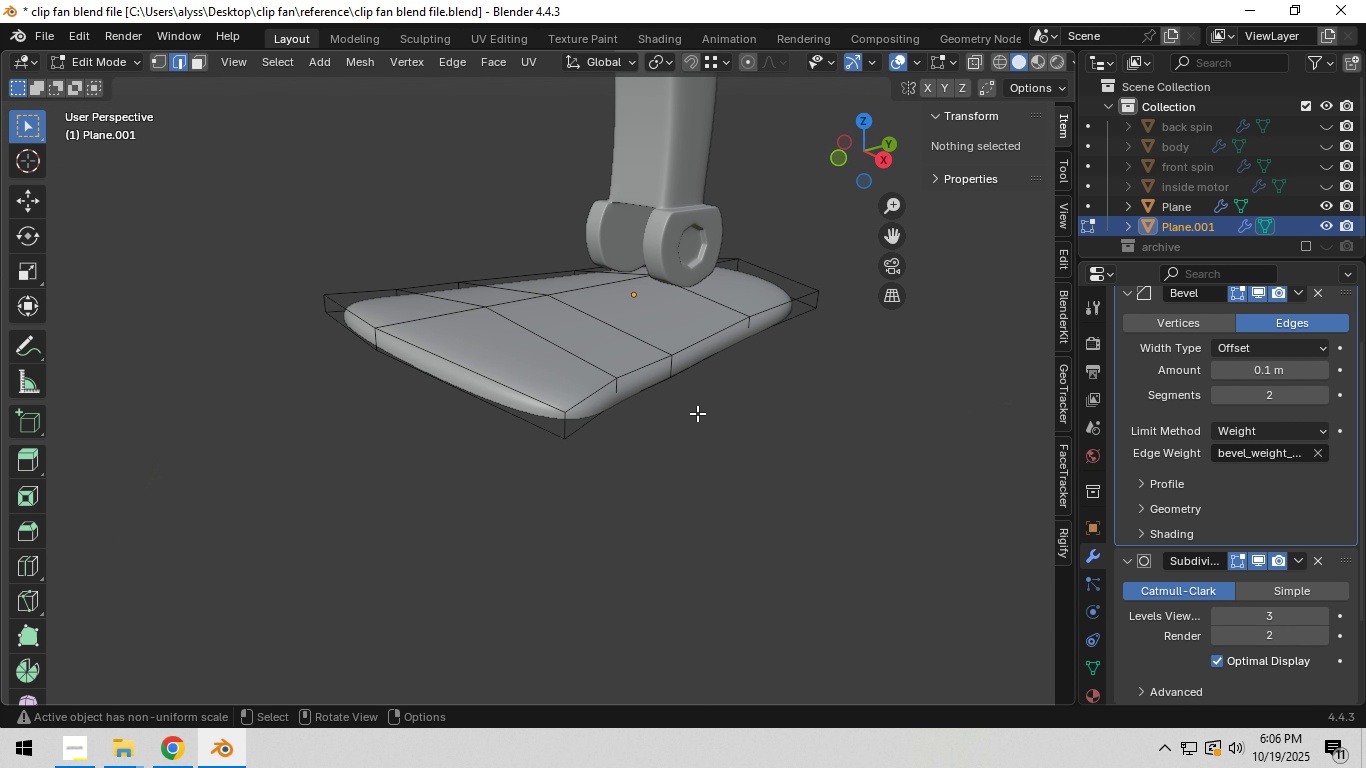 
hold_key(key=AltLeft, duration=0.6)
left_click([602, 367])
 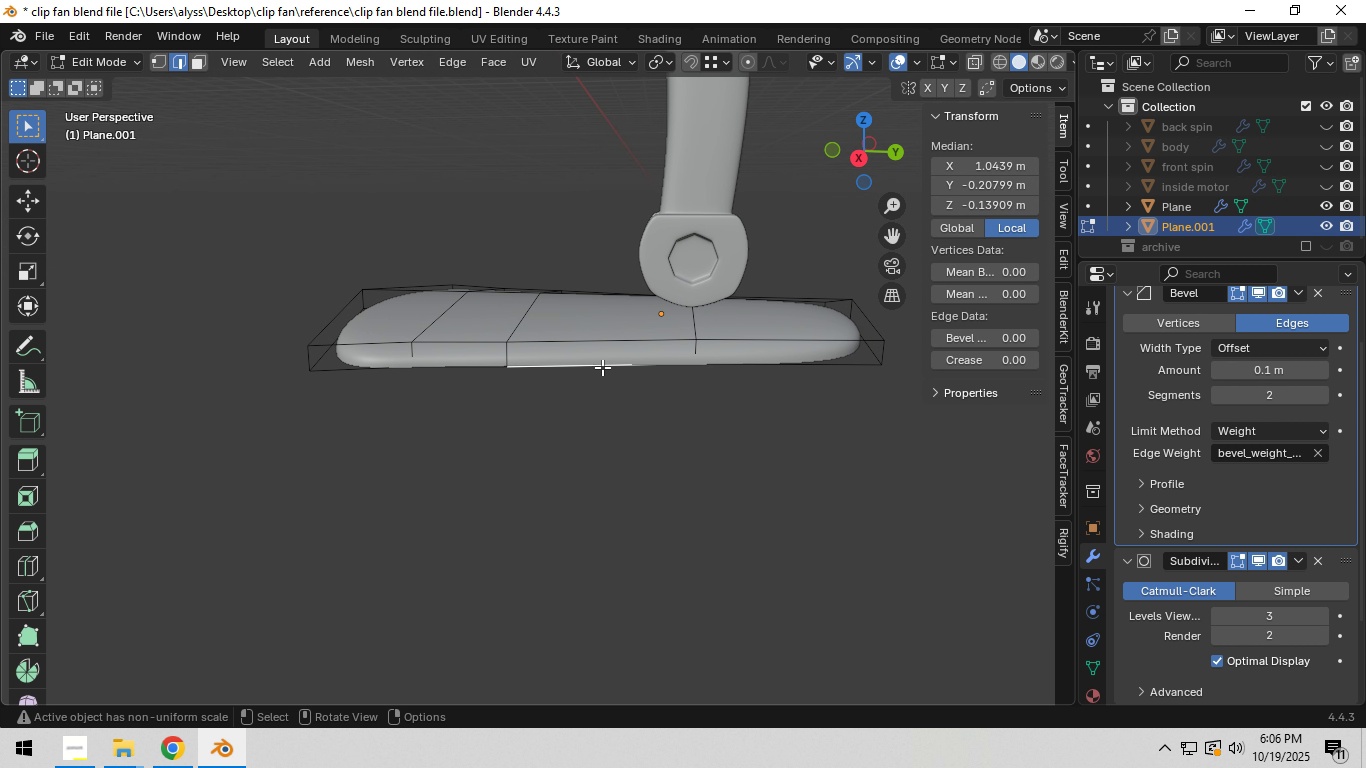 
left_click([602, 367])
 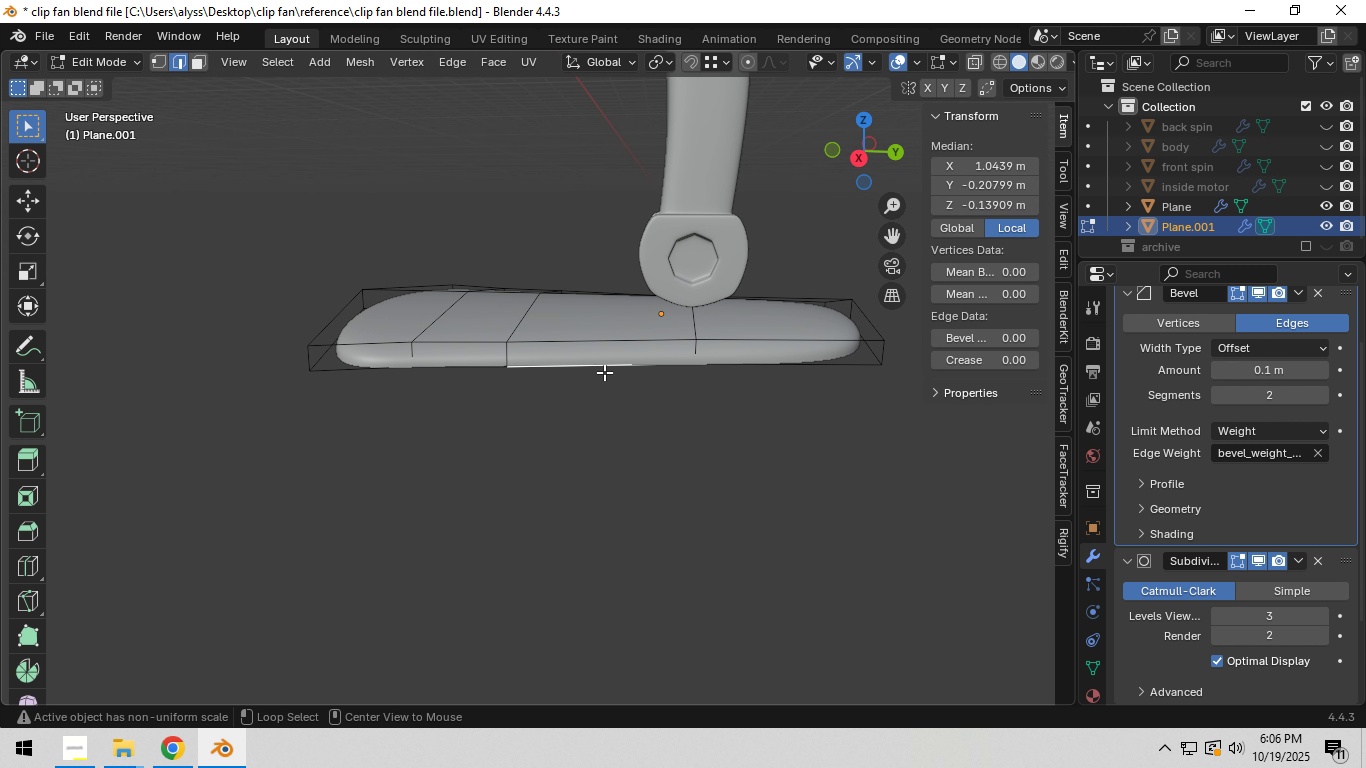 
hold_key(key=AltLeft, duration=0.51)
left_click([604, 372])
 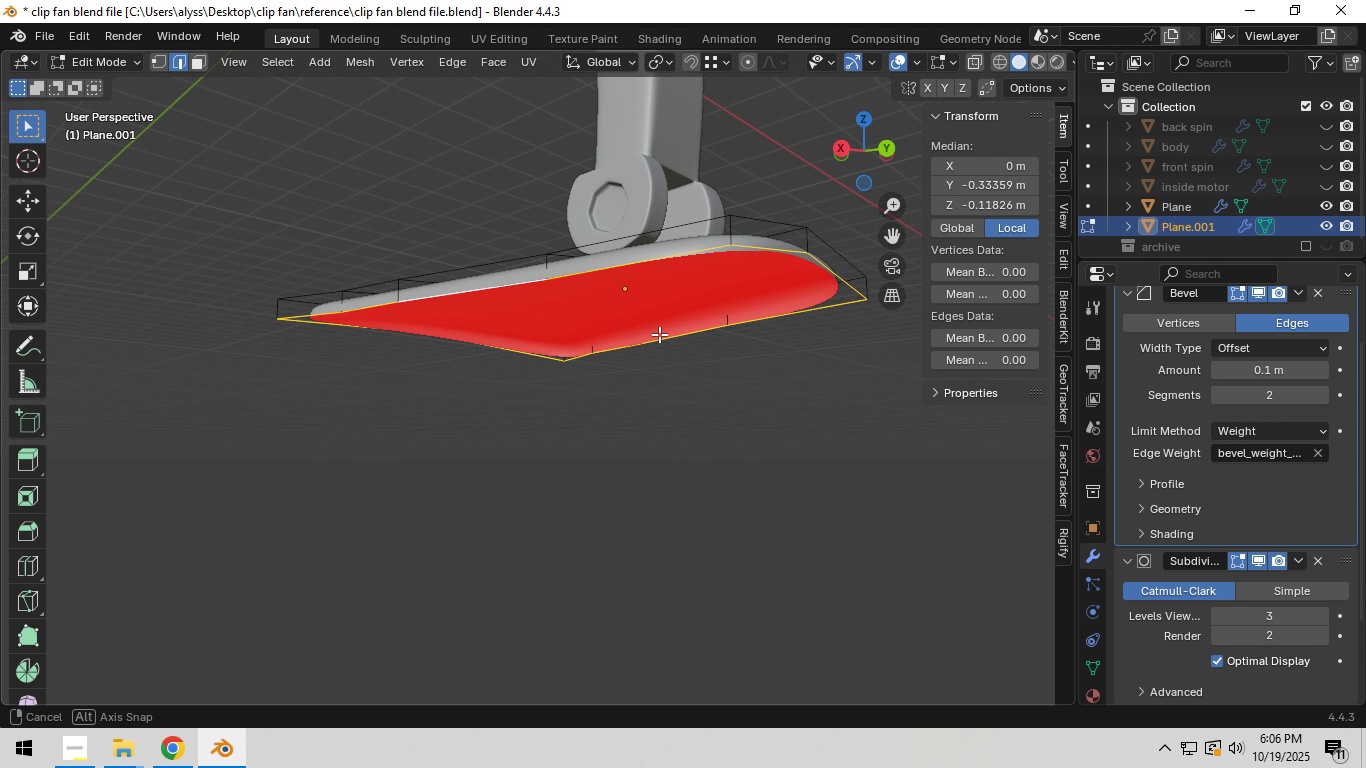 
type(gz)
 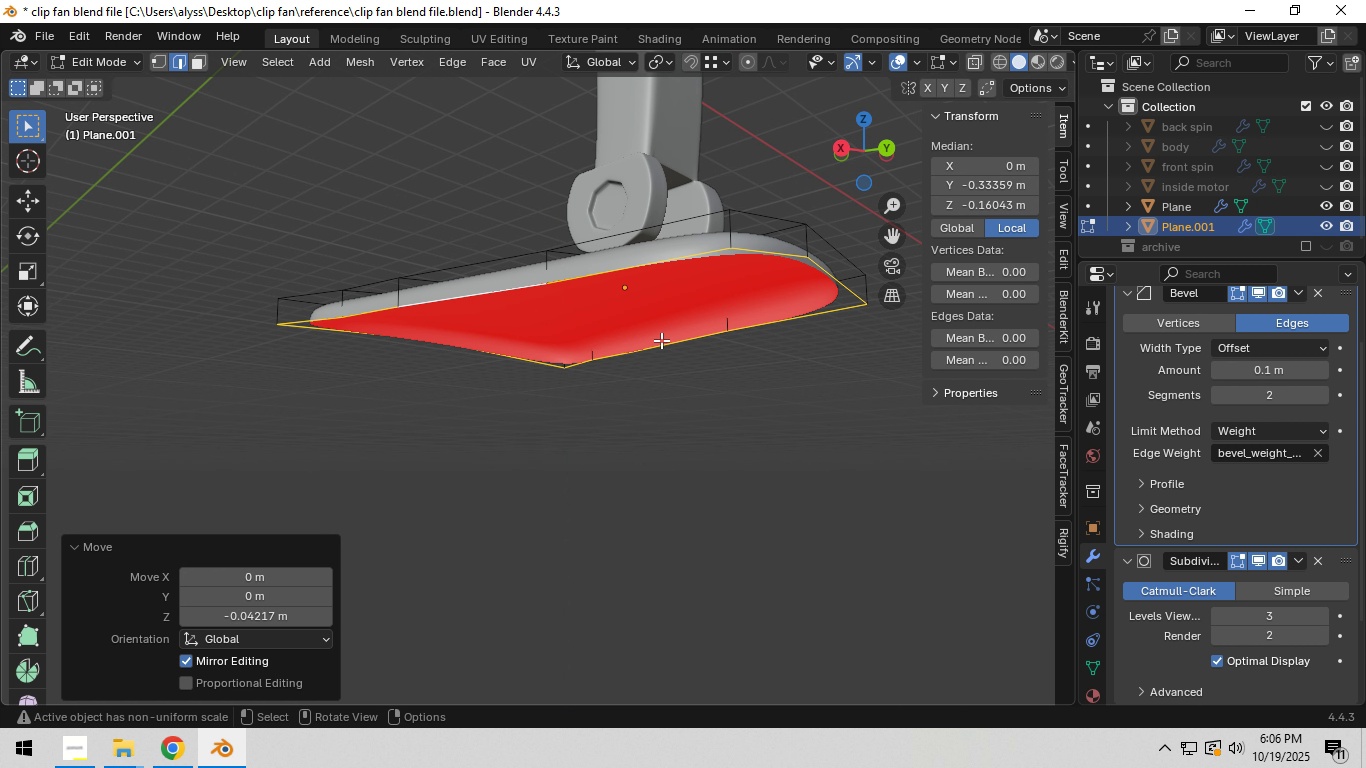 
left_click([661, 340])
 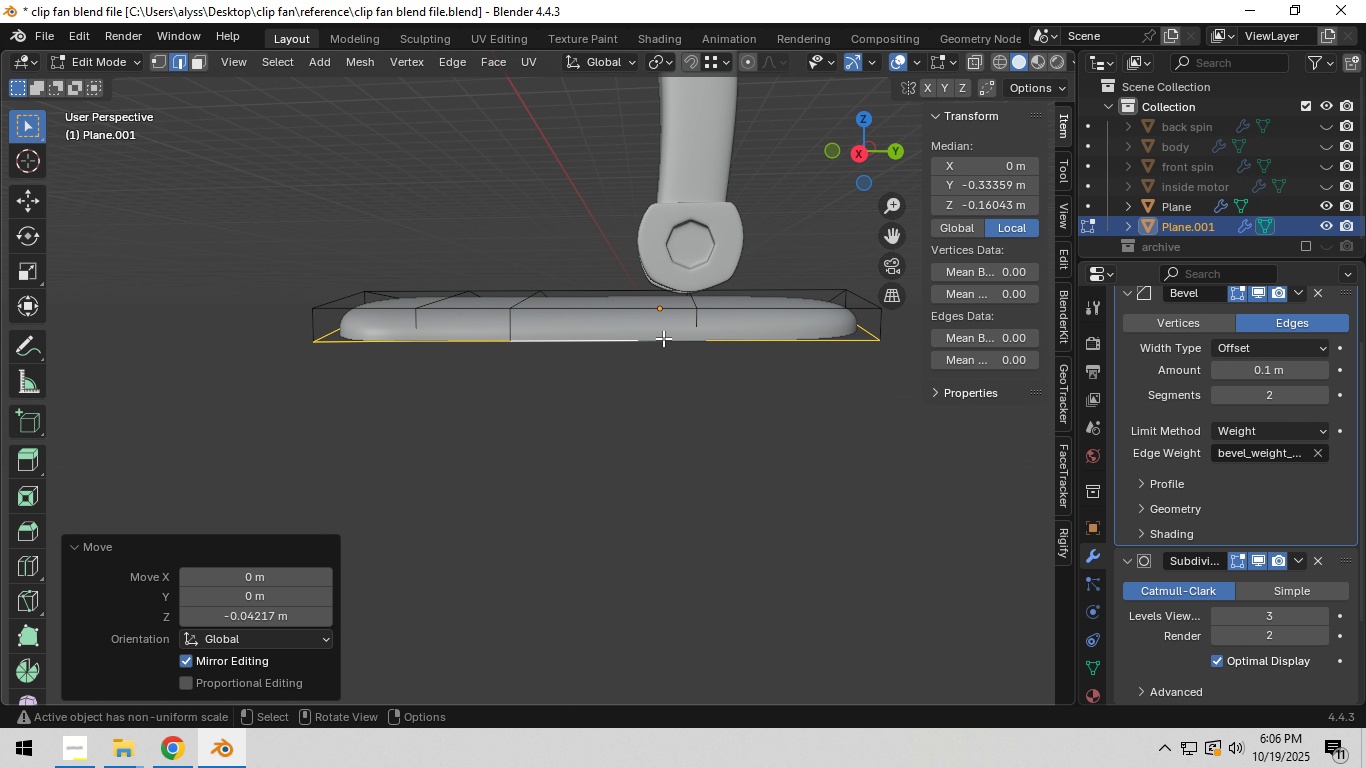 
left_click([663, 338])
 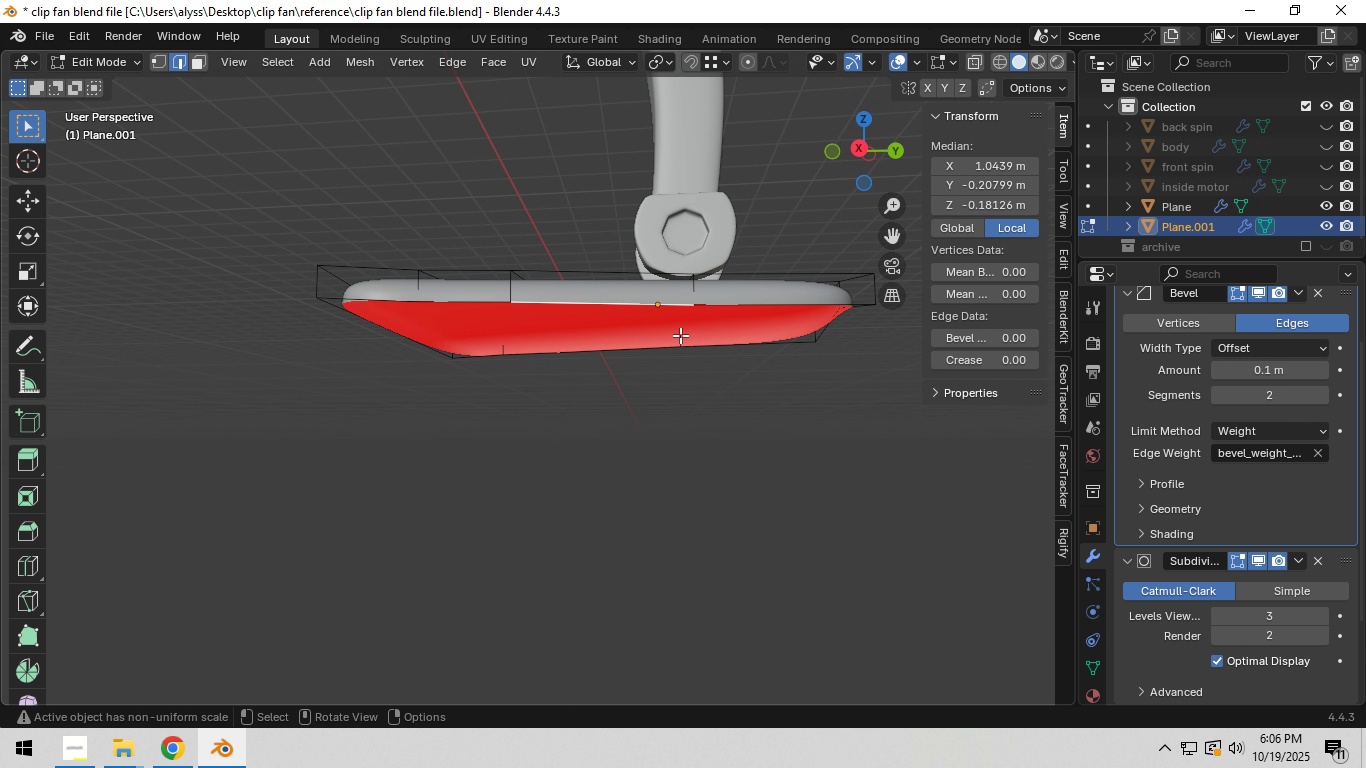 
hold_key(key=ShiftLeft, duration=0.42)
left_click([650, 350])
 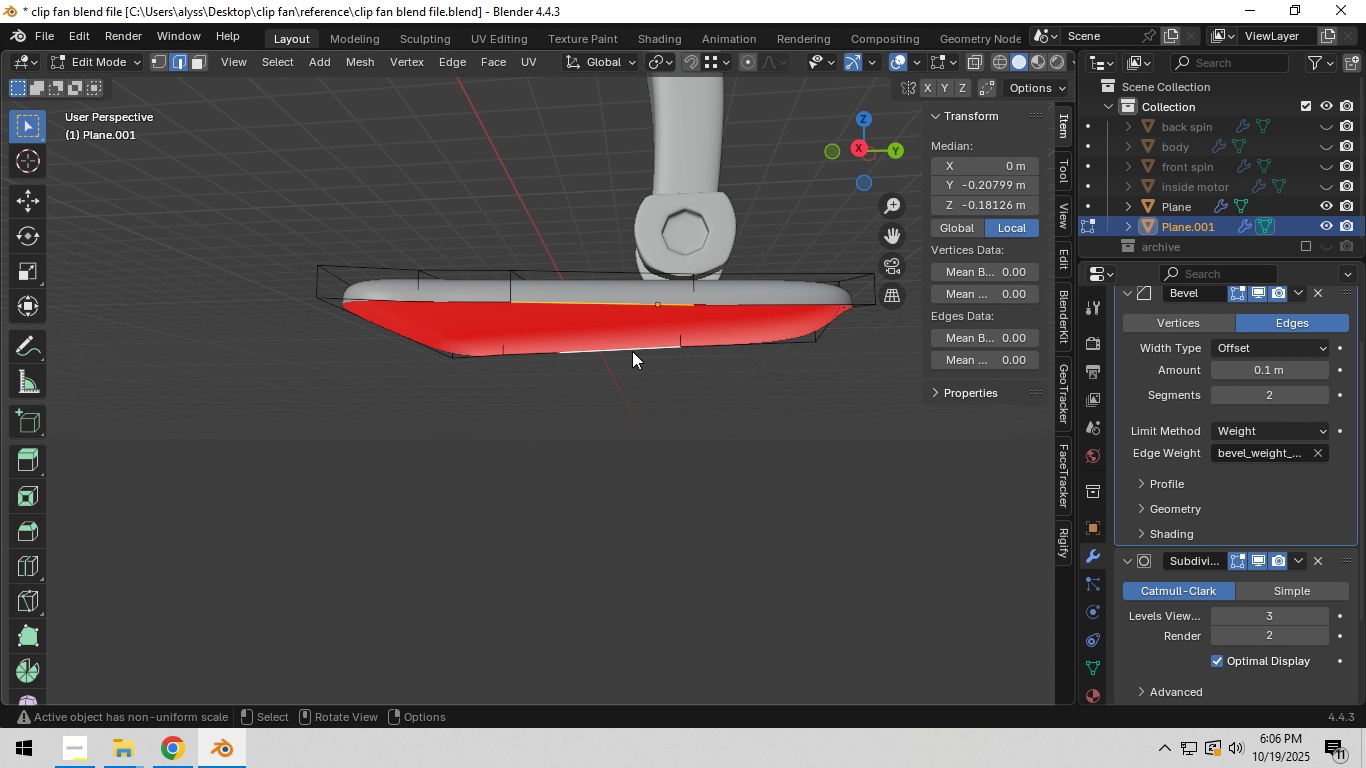 
type(`gz)
 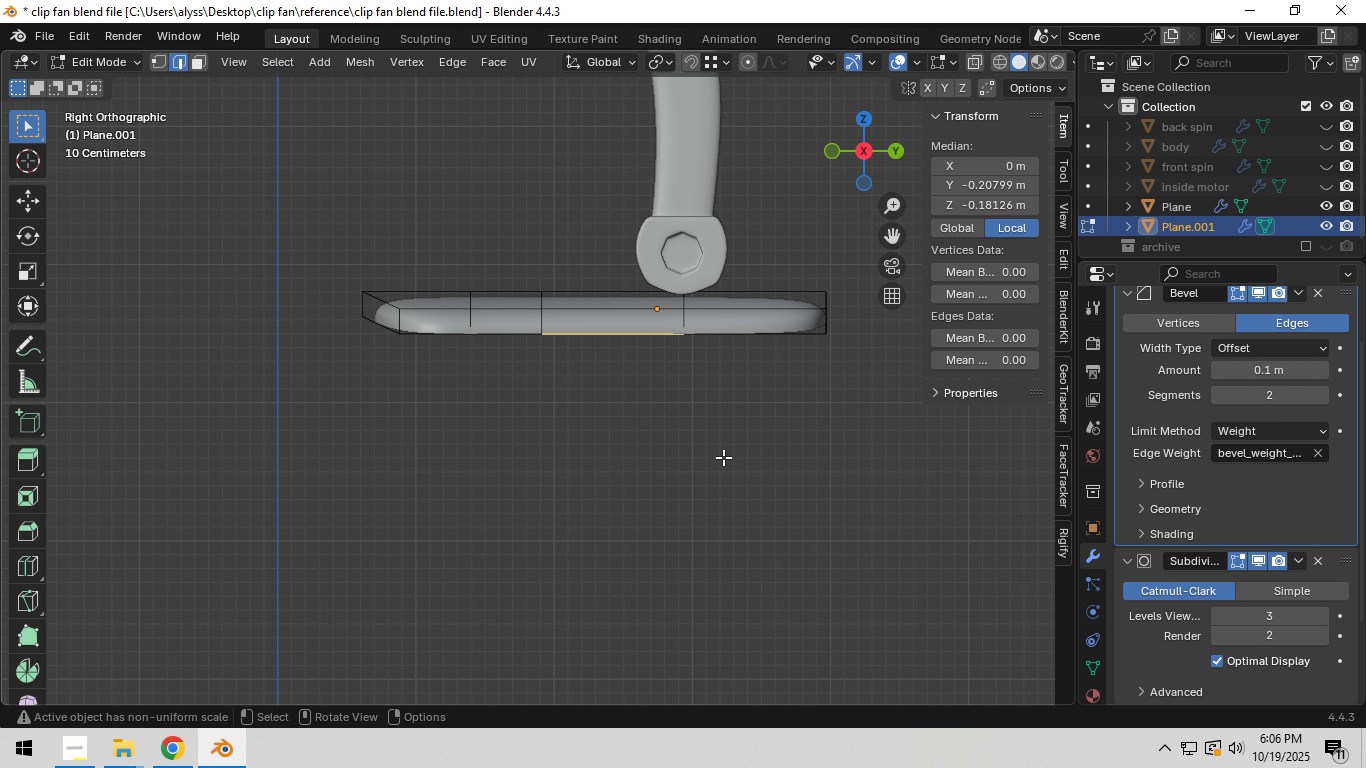 
right_click([723, 457])
 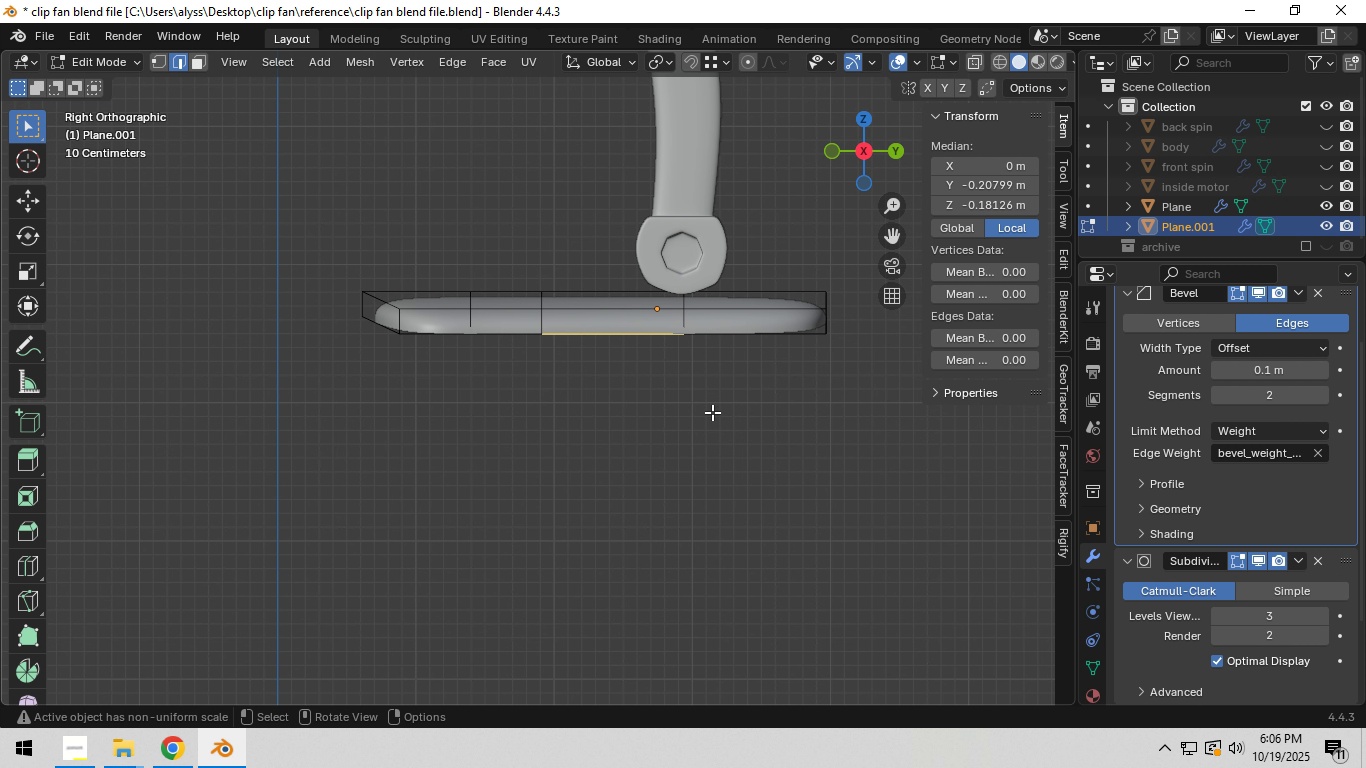 
type(ez)
 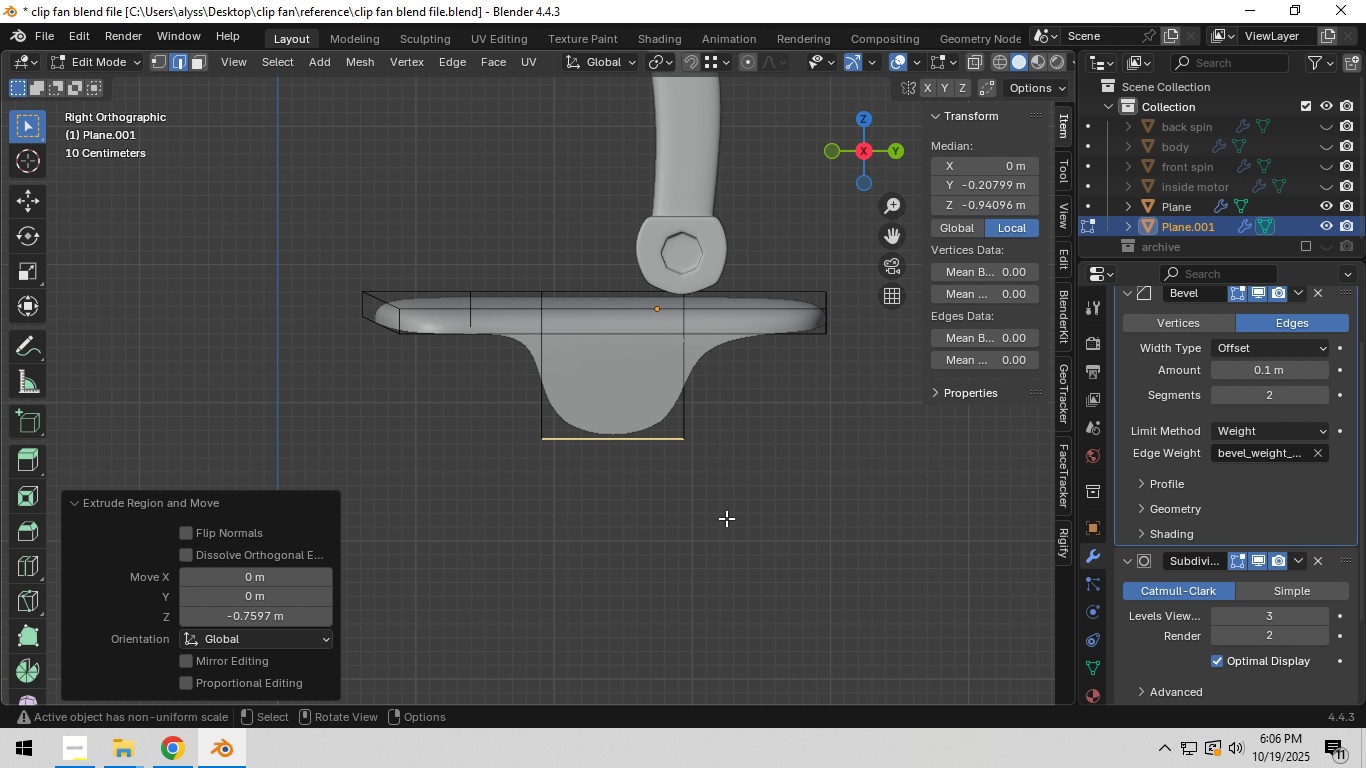 
left_click([726, 518])
 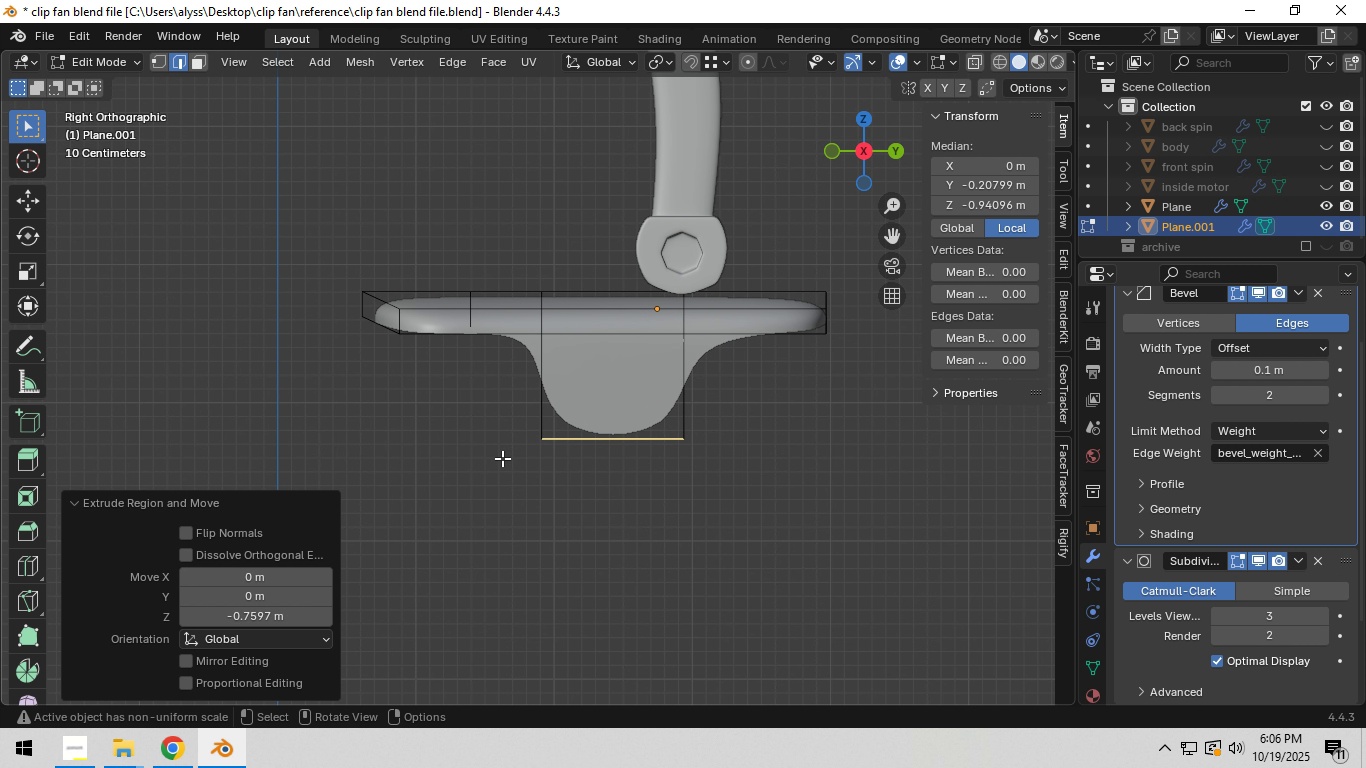 
hold_key(key=ShiftLeft, duration=0.43)
 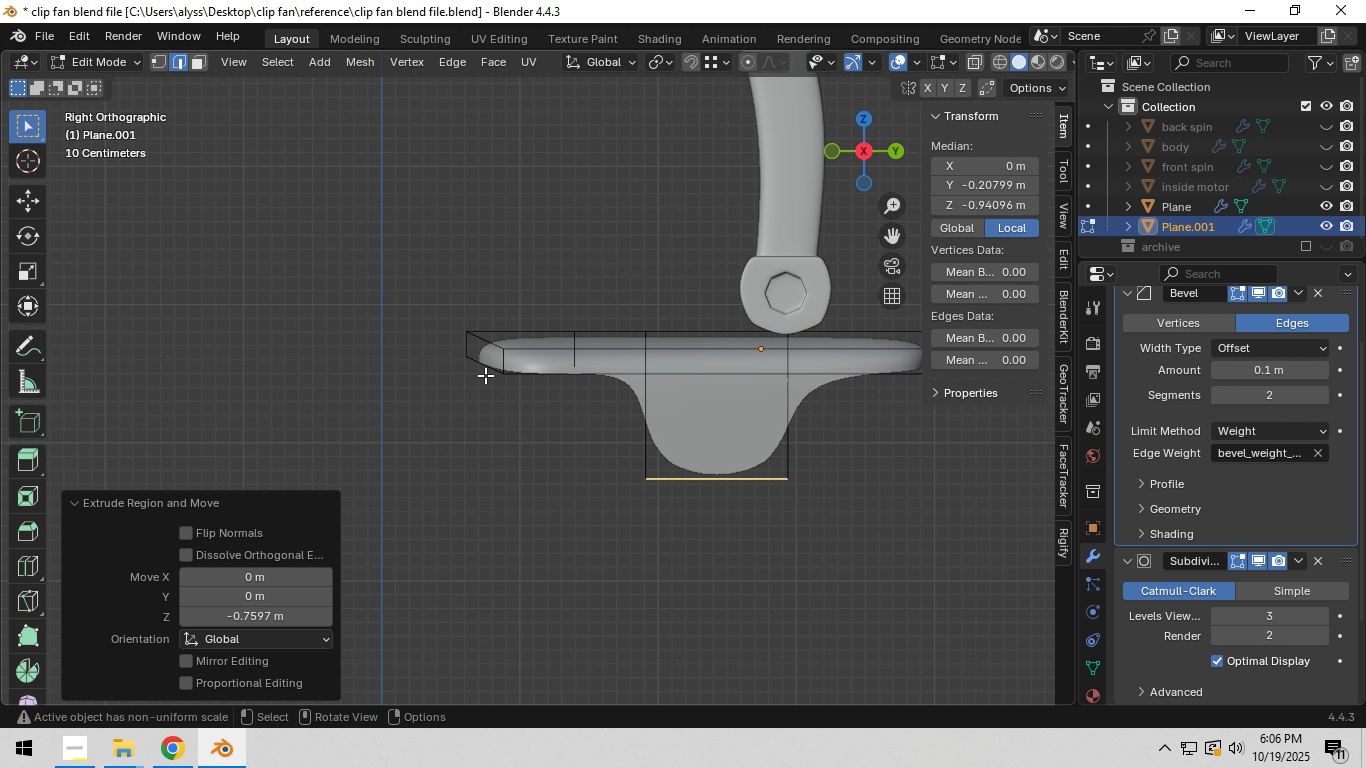 
hold_key(key=AltLeft, duration=0.73)
left_click([481, 364])
 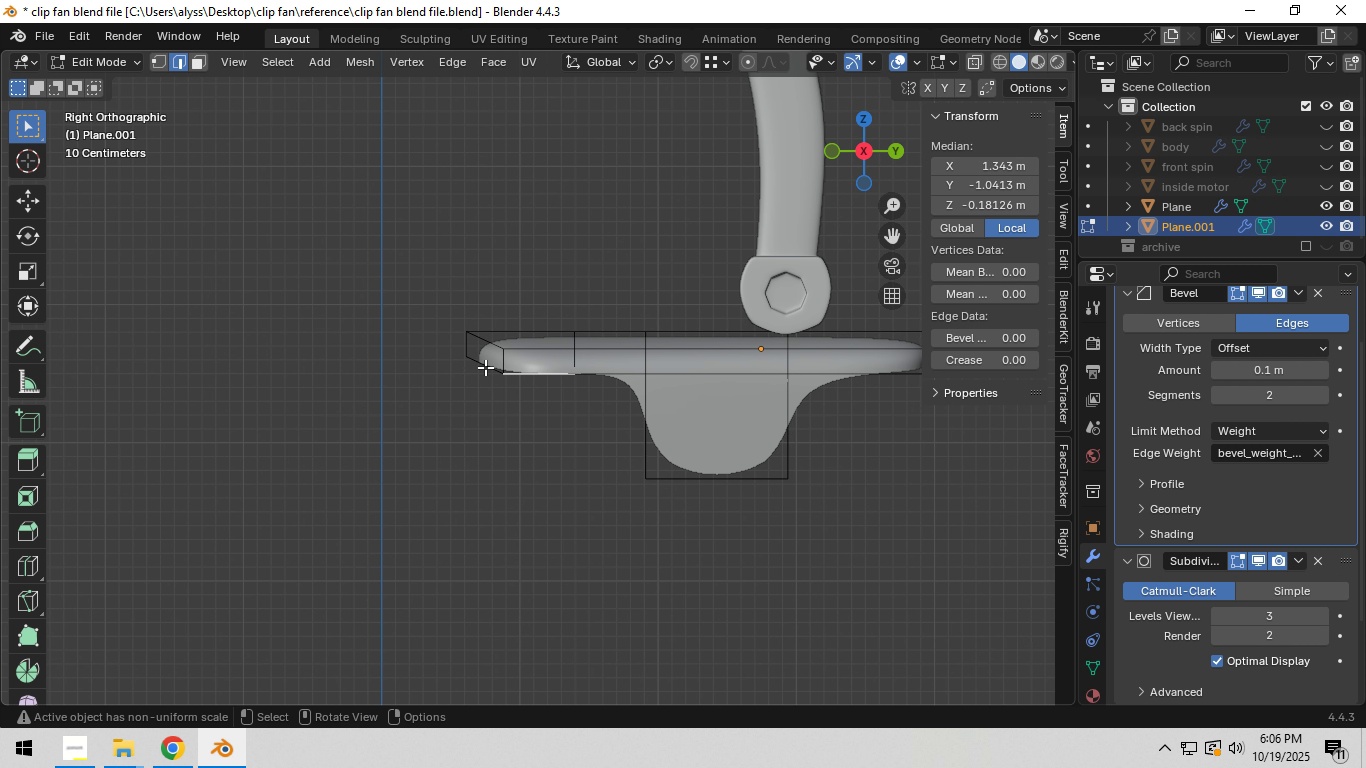 
double_click([485, 361])
 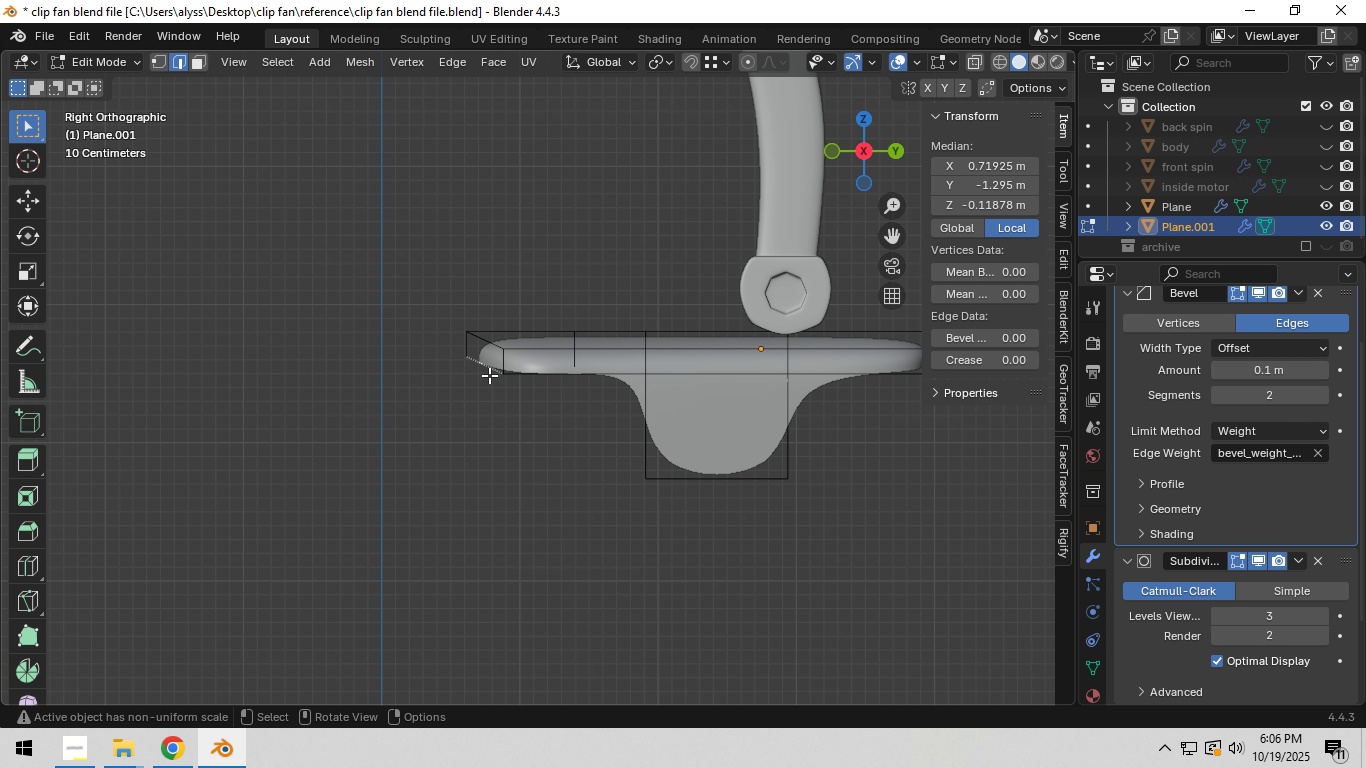 
type(zzgz)
 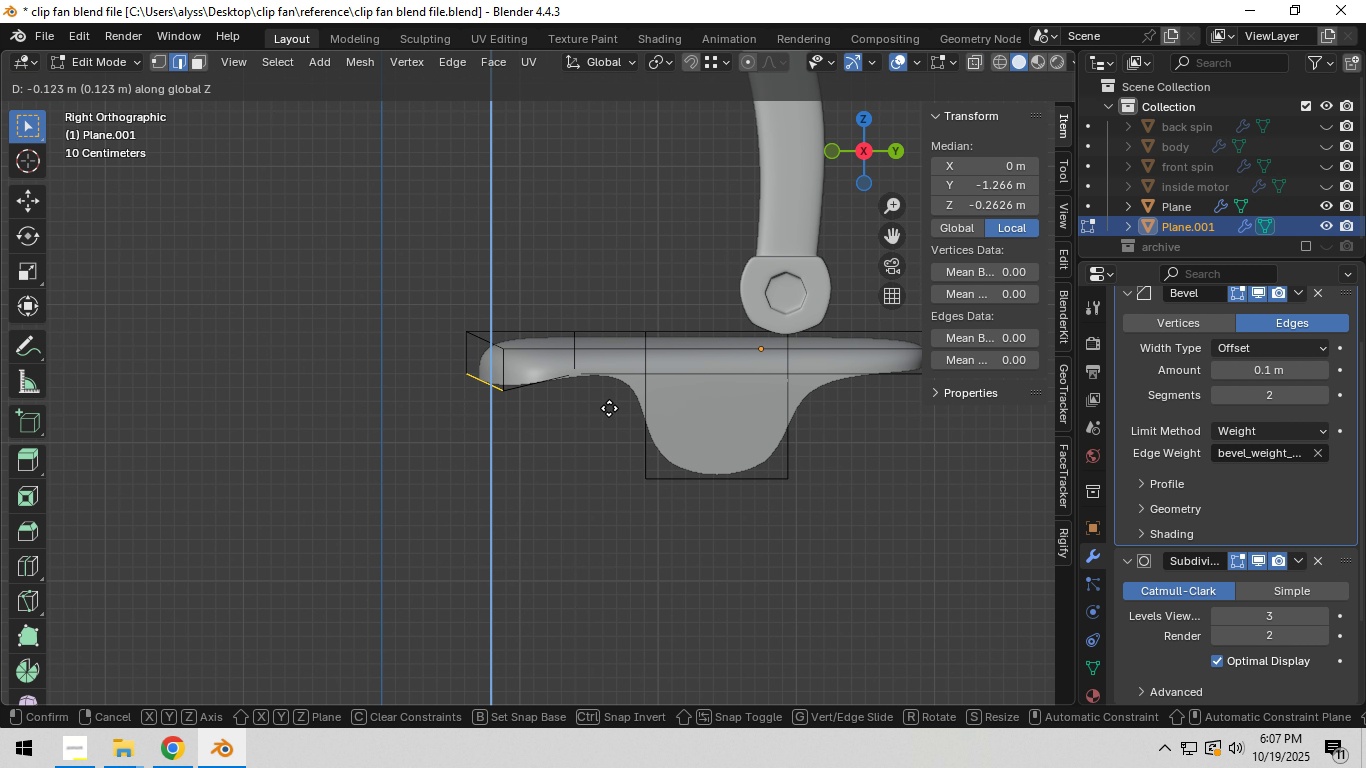 
left_click_drag(start_coordinate=[481, 355], to_coordinate=[486, 379])
 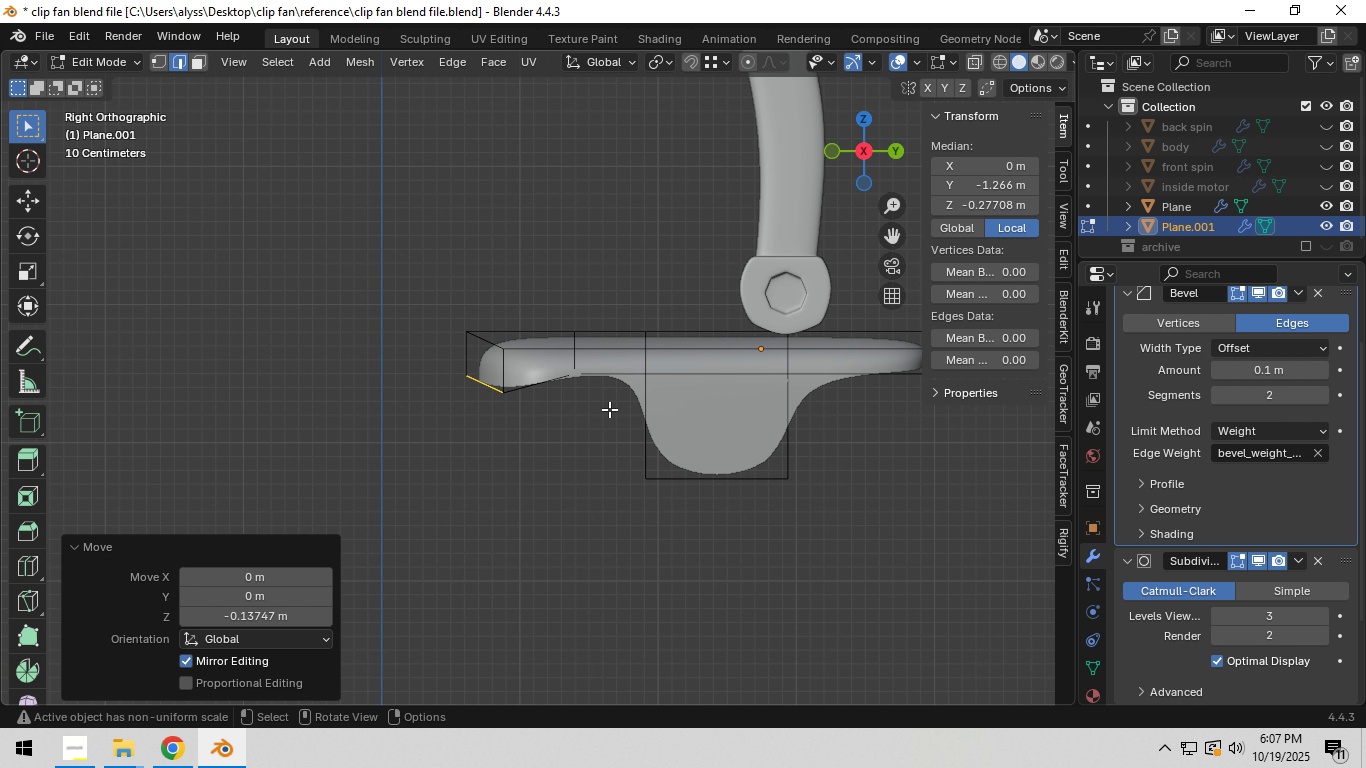 
double_click([582, 444])
 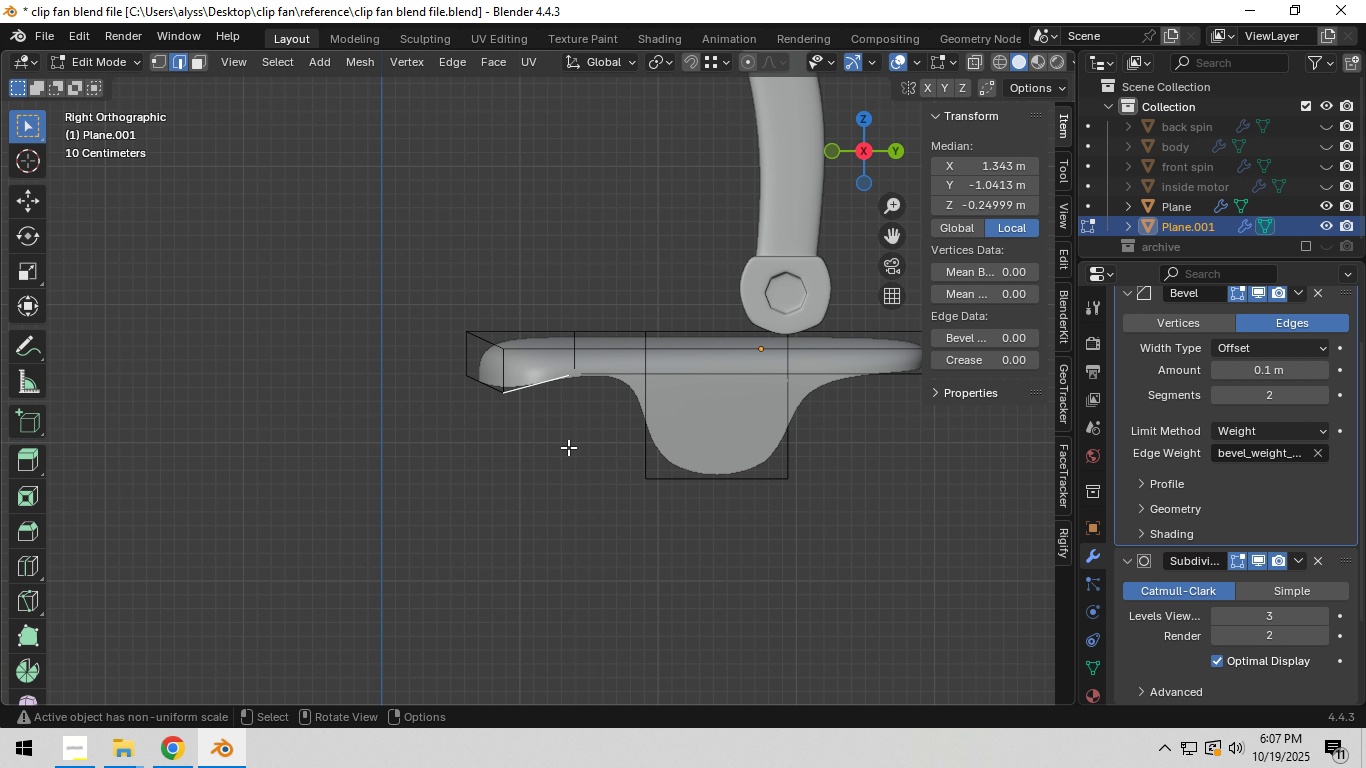 
key(Tab)
 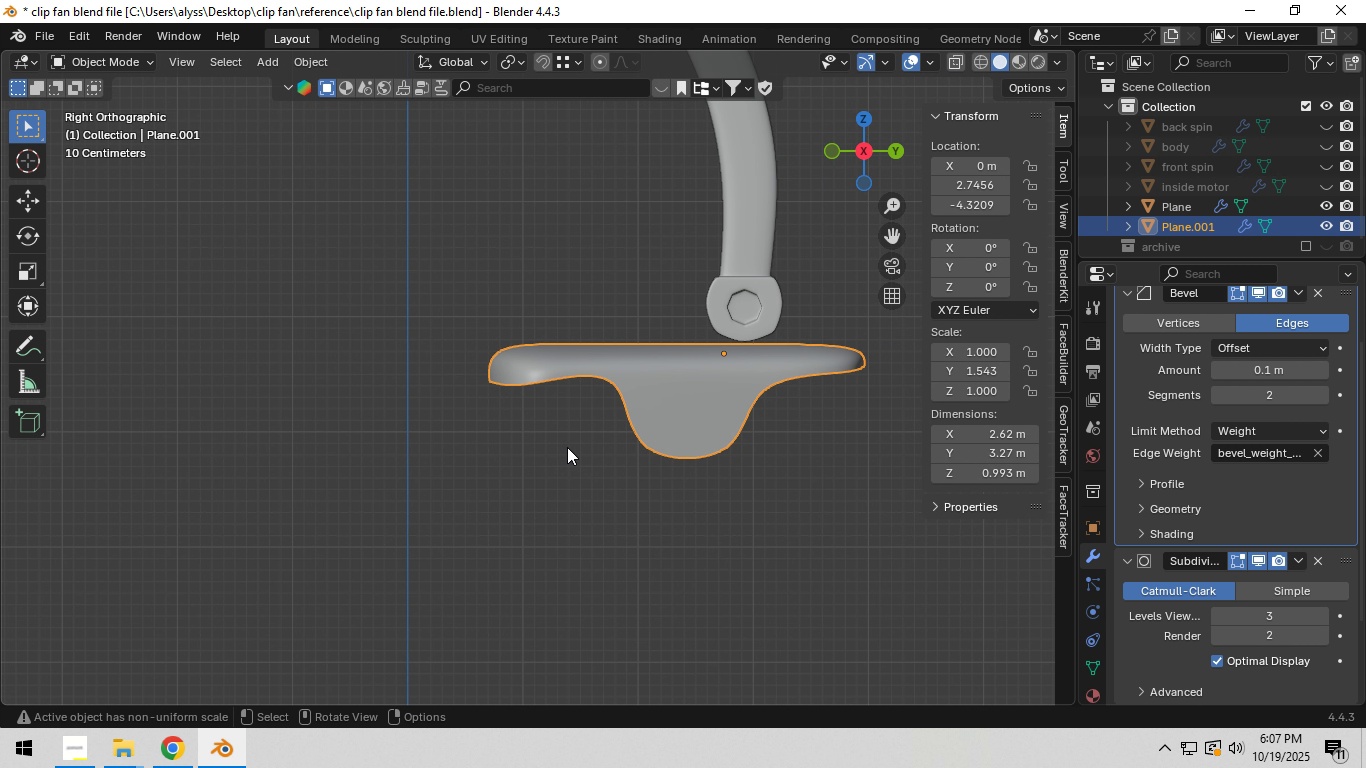 
scroll: coordinate [567, 447], scroll_direction: down, amount: 2.0
 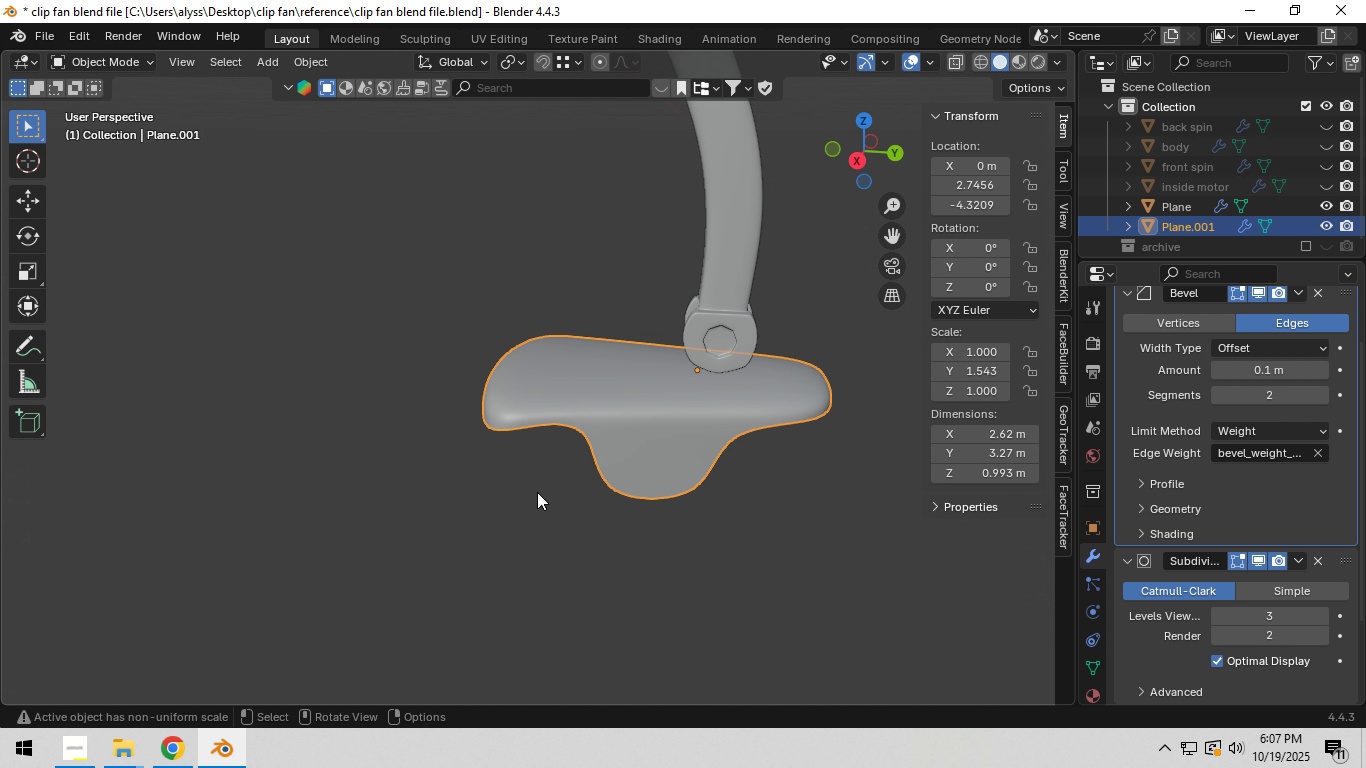 
key(Tab)
 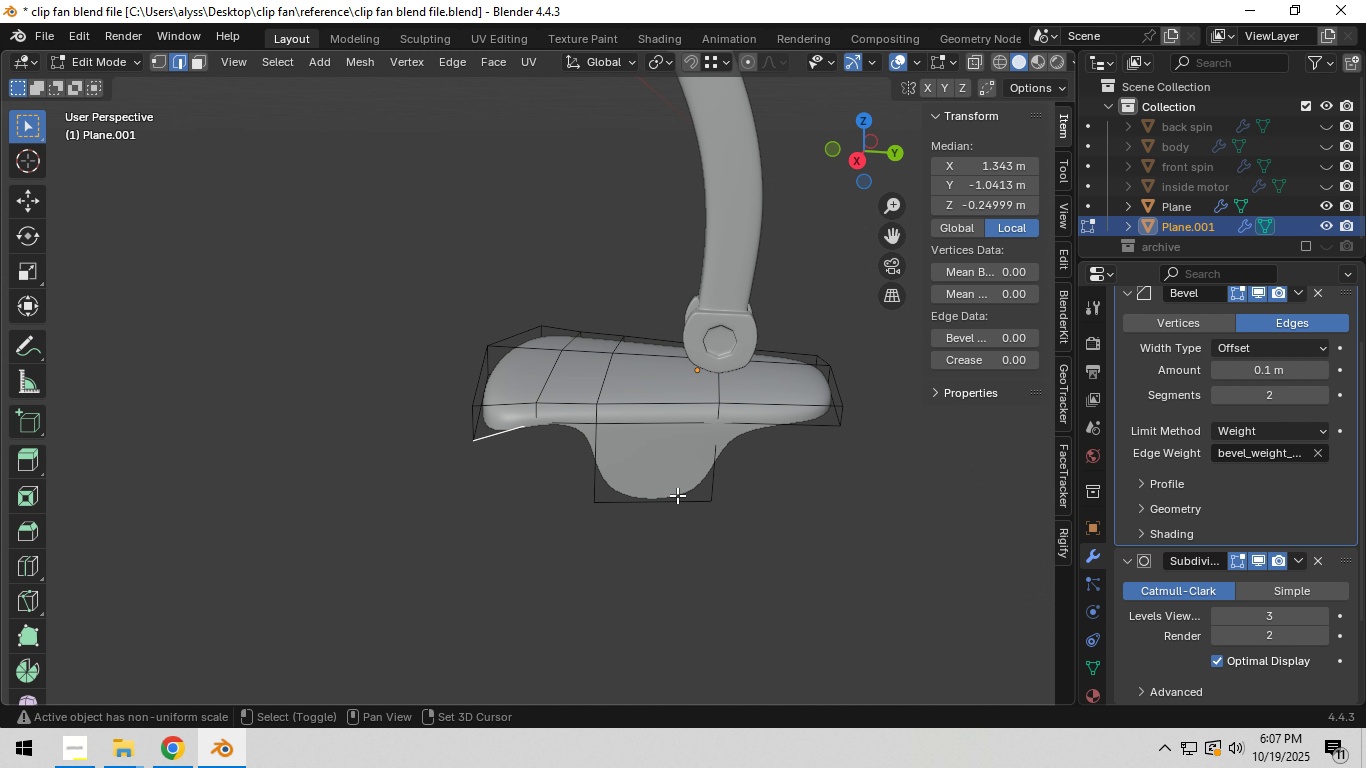 
hold_key(key=ShiftLeft, duration=0.43)
 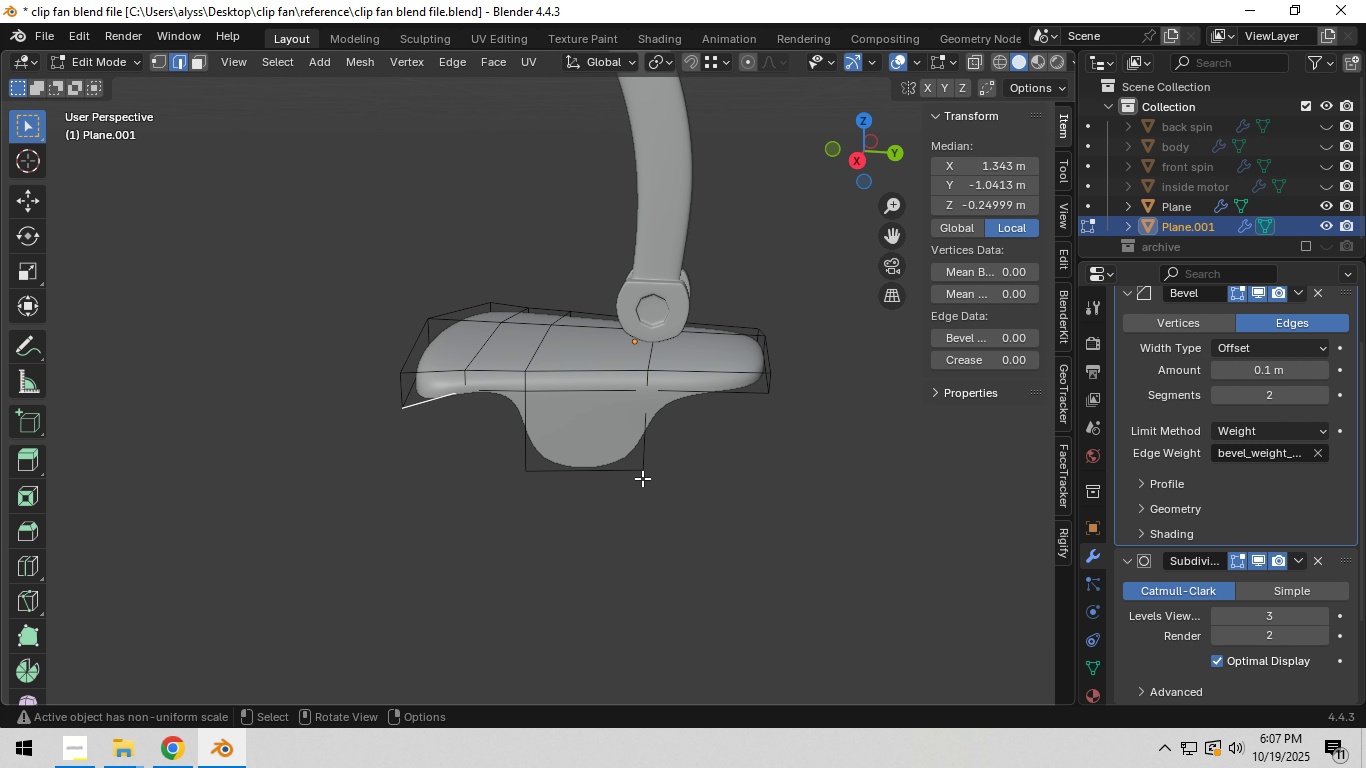 
scroll: coordinate [643, 478], scroll_direction: down, amount: 5.0
 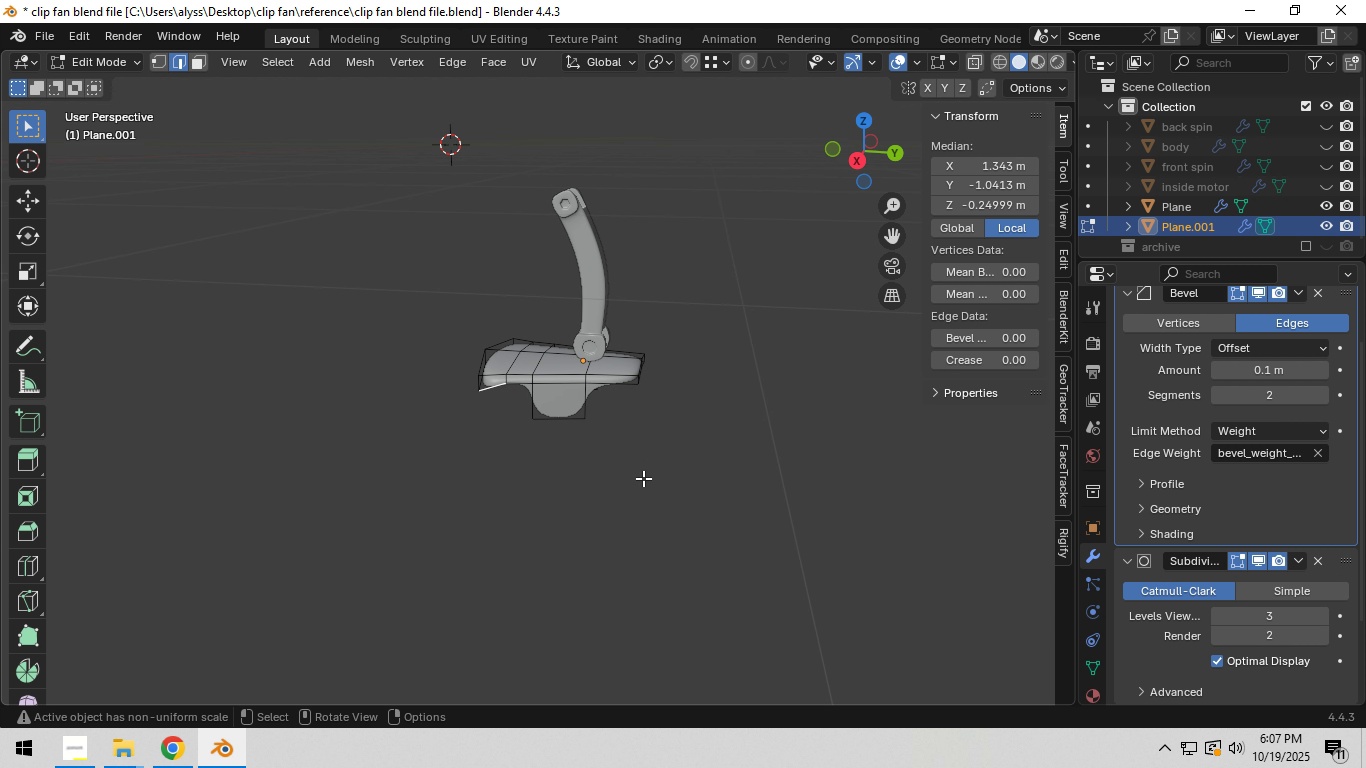 
scroll: coordinate [643, 478], scroll_direction: up, amount: 4.0
 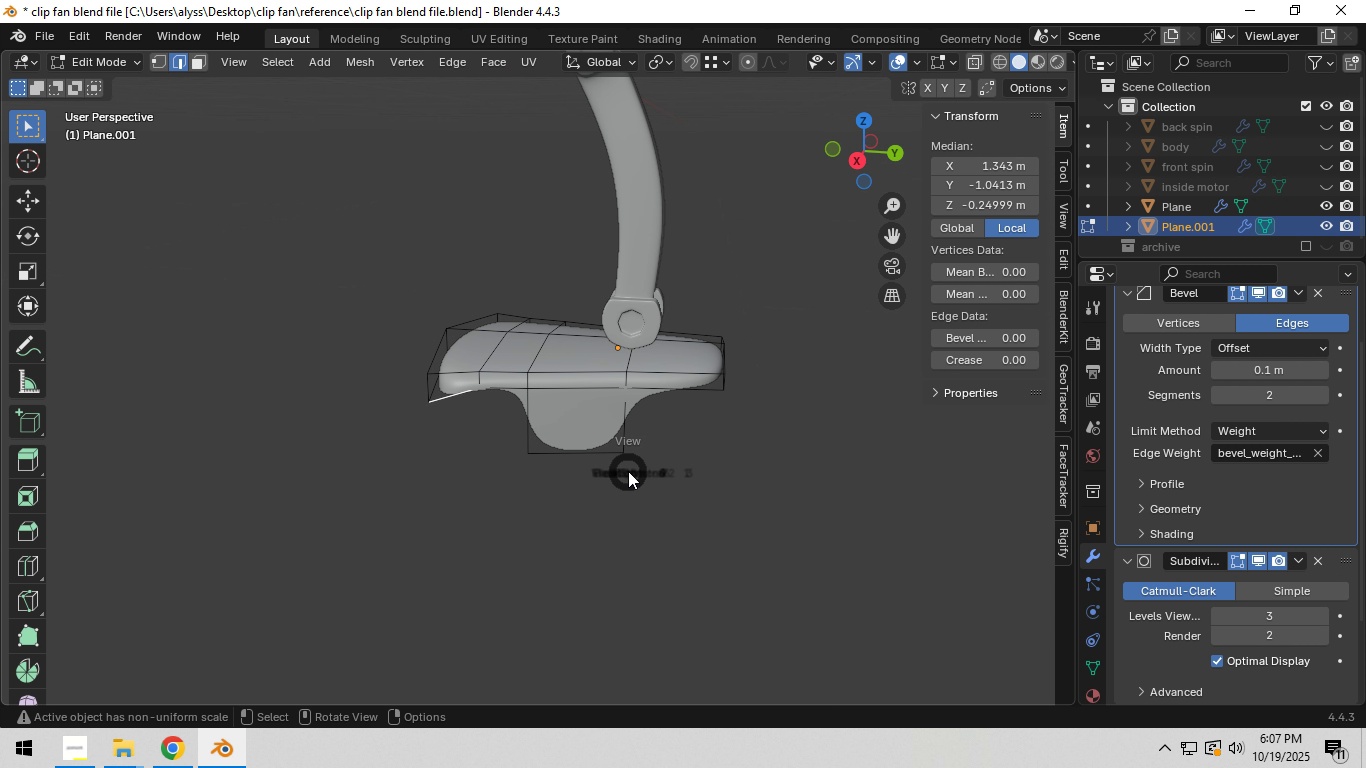 
key(Backquote)
 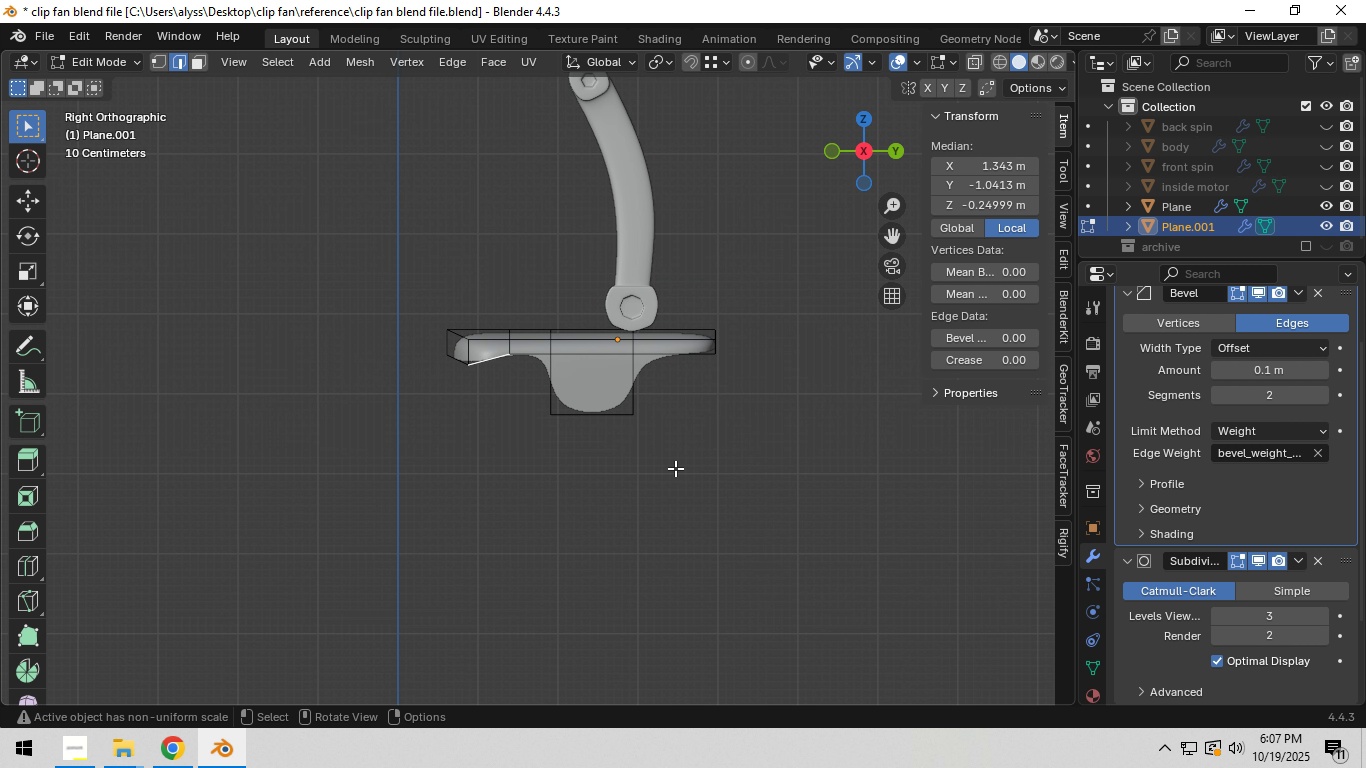 
hold_key(key=ShiftLeft, duration=0.38)
 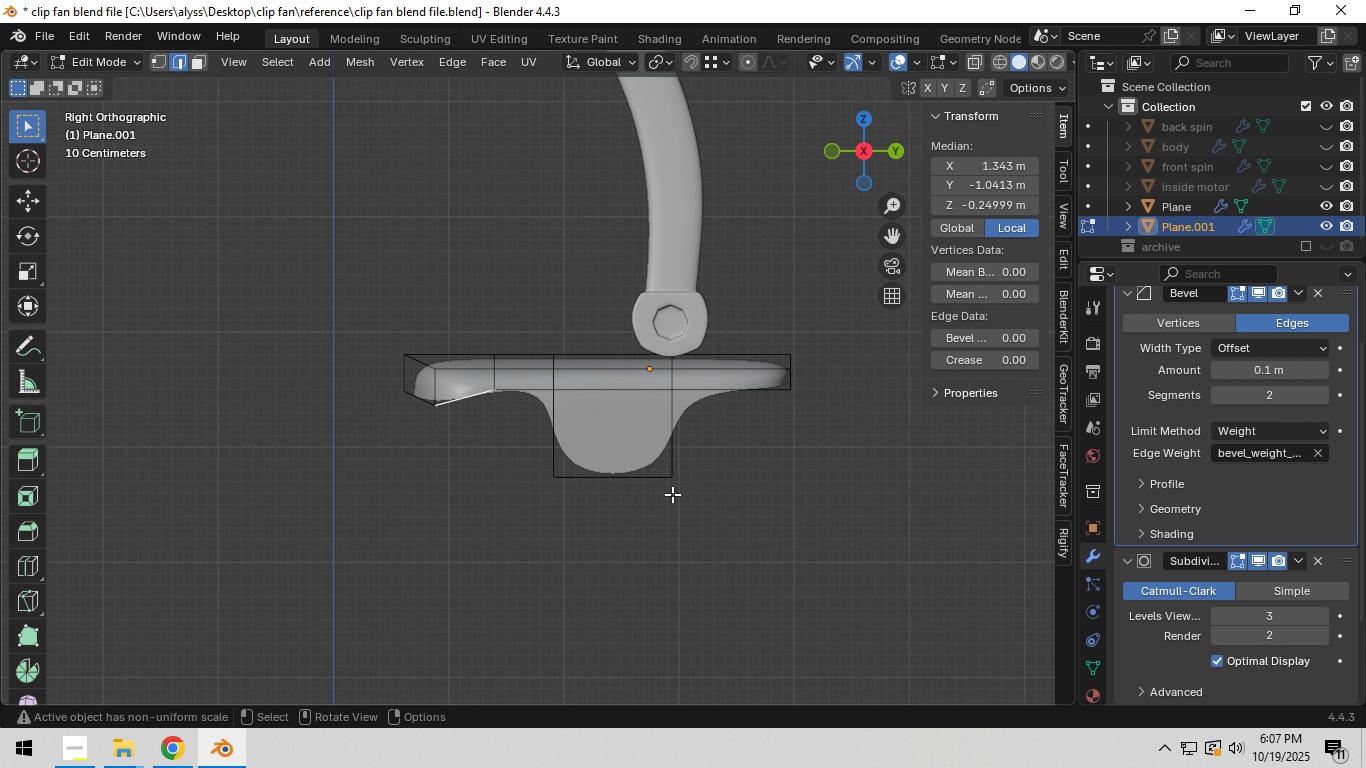 
scroll: coordinate [672, 494], scroll_direction: up, amount: 4.0
 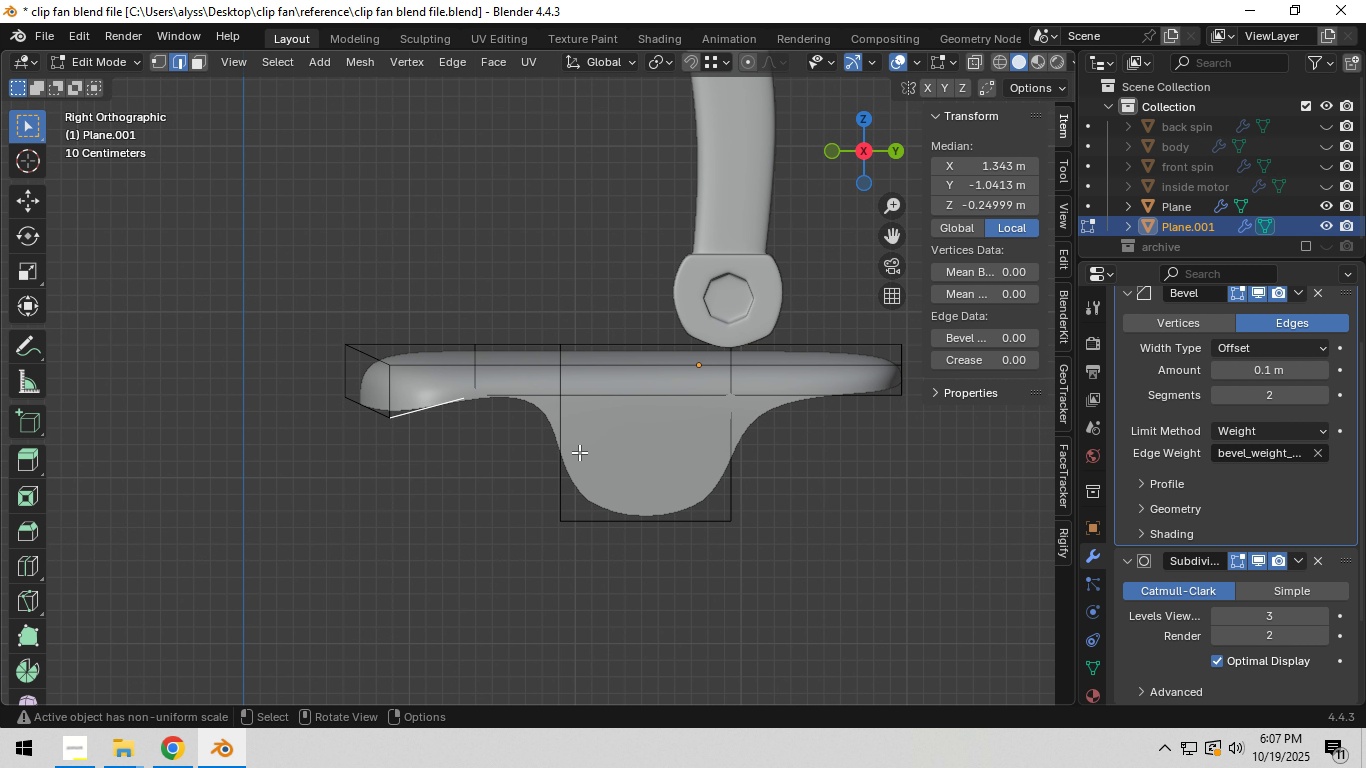 
hold_key(key=AltLeft, duration=1.1)
left_click([560, 447])
 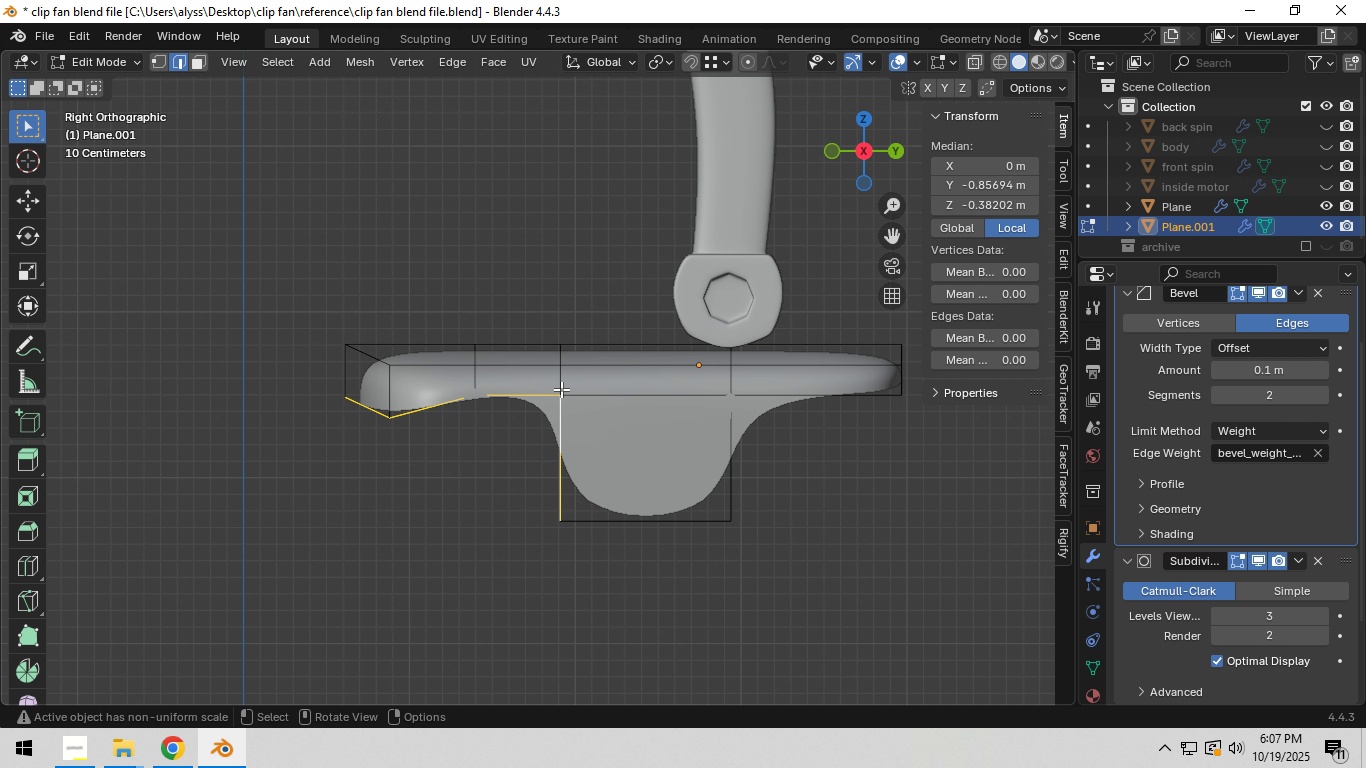 
left_click_drag(start_coordinate=[527, 303], to_coordinate=[578, 579])
 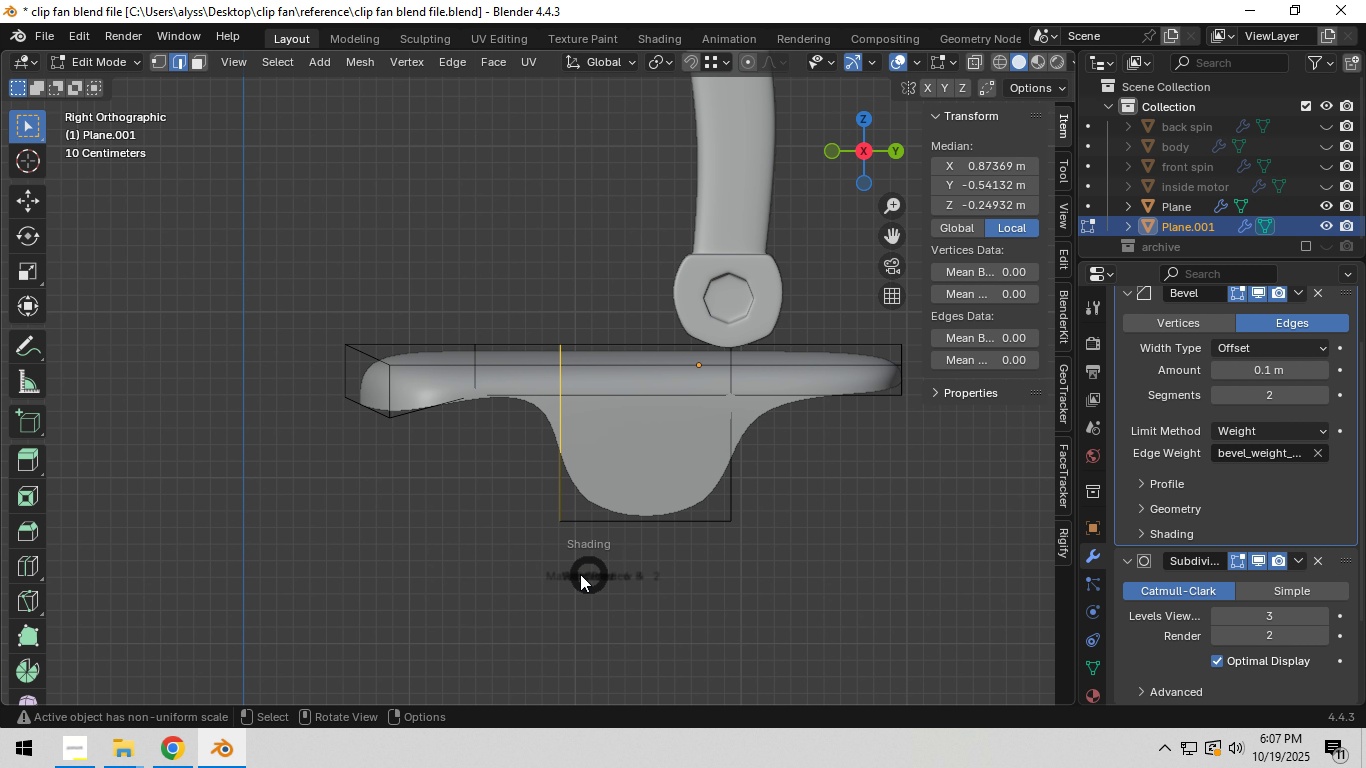 
type(zzgg)
 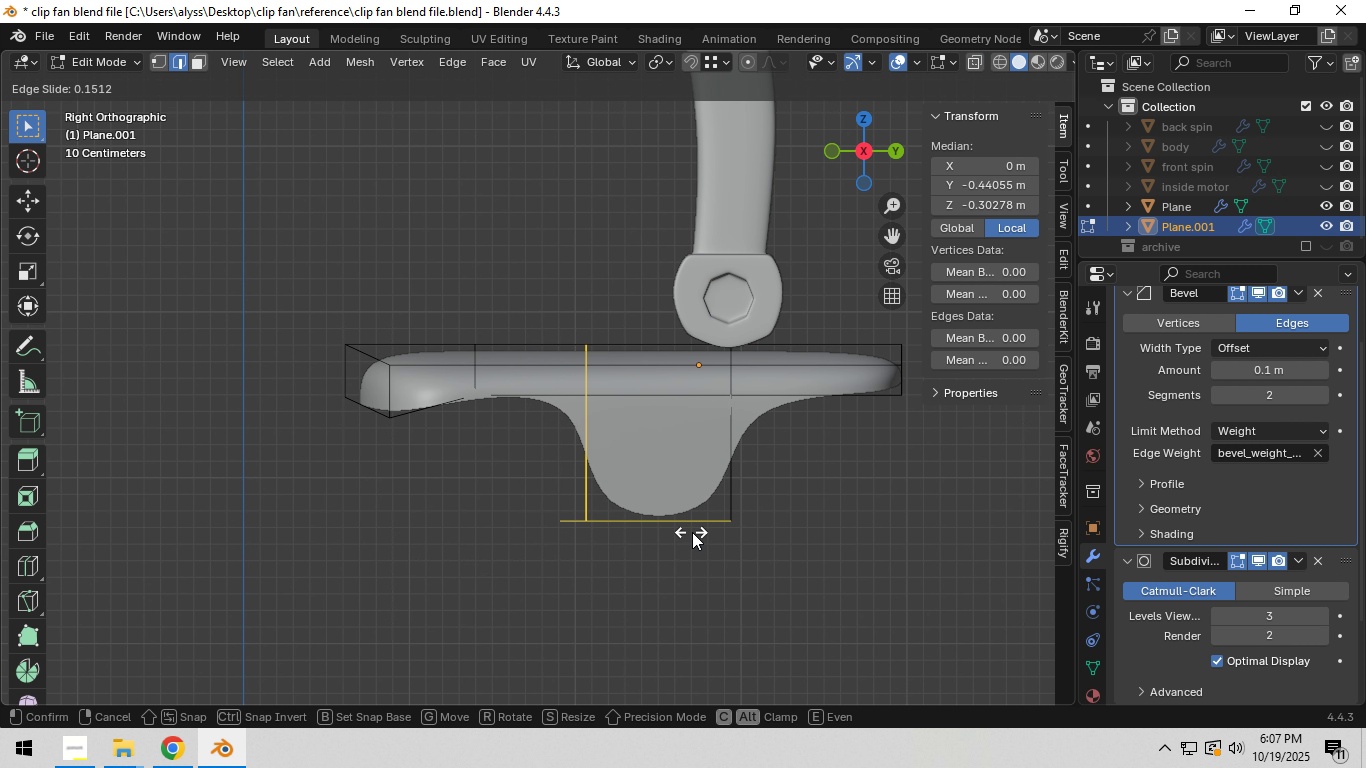 
left_click_drag(start_coordinate=[524, 328], to_coordinate=[590, 571])
 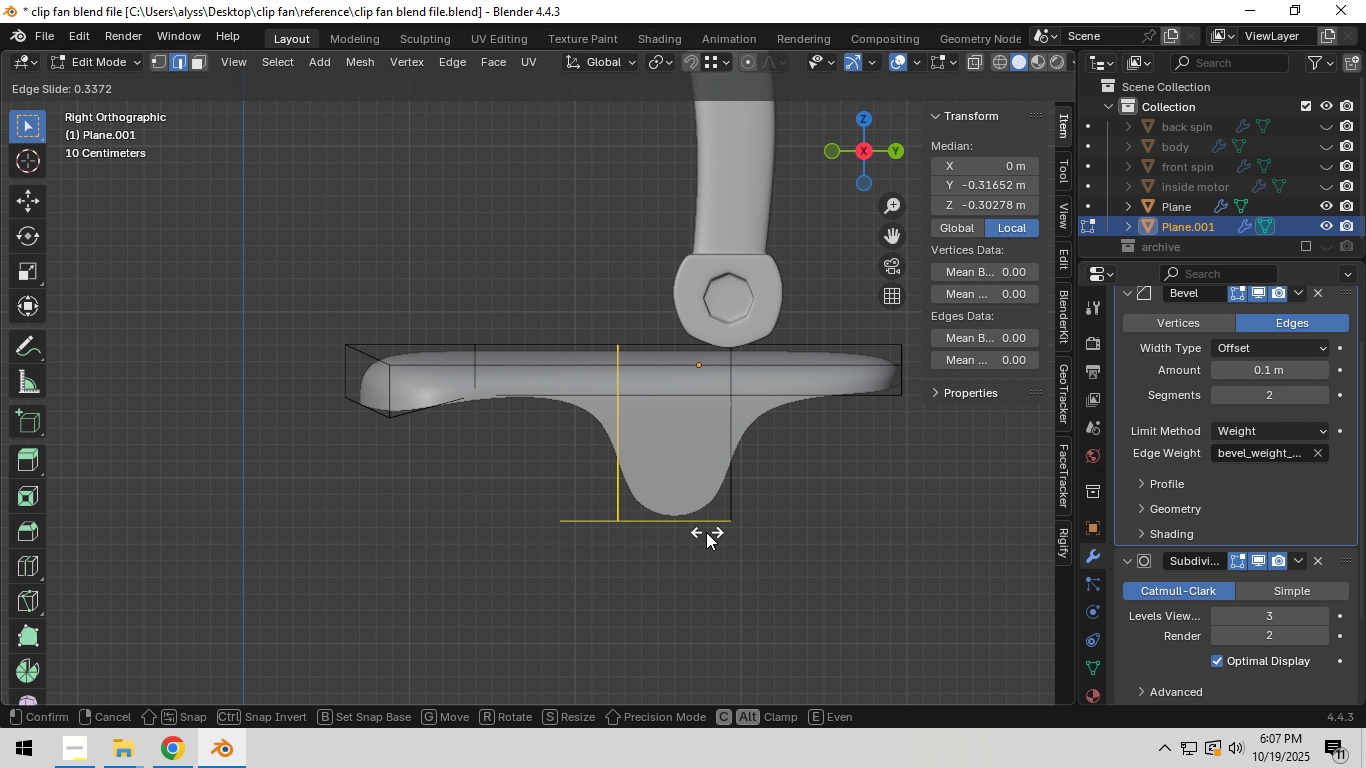 
left_click([706, 532])
 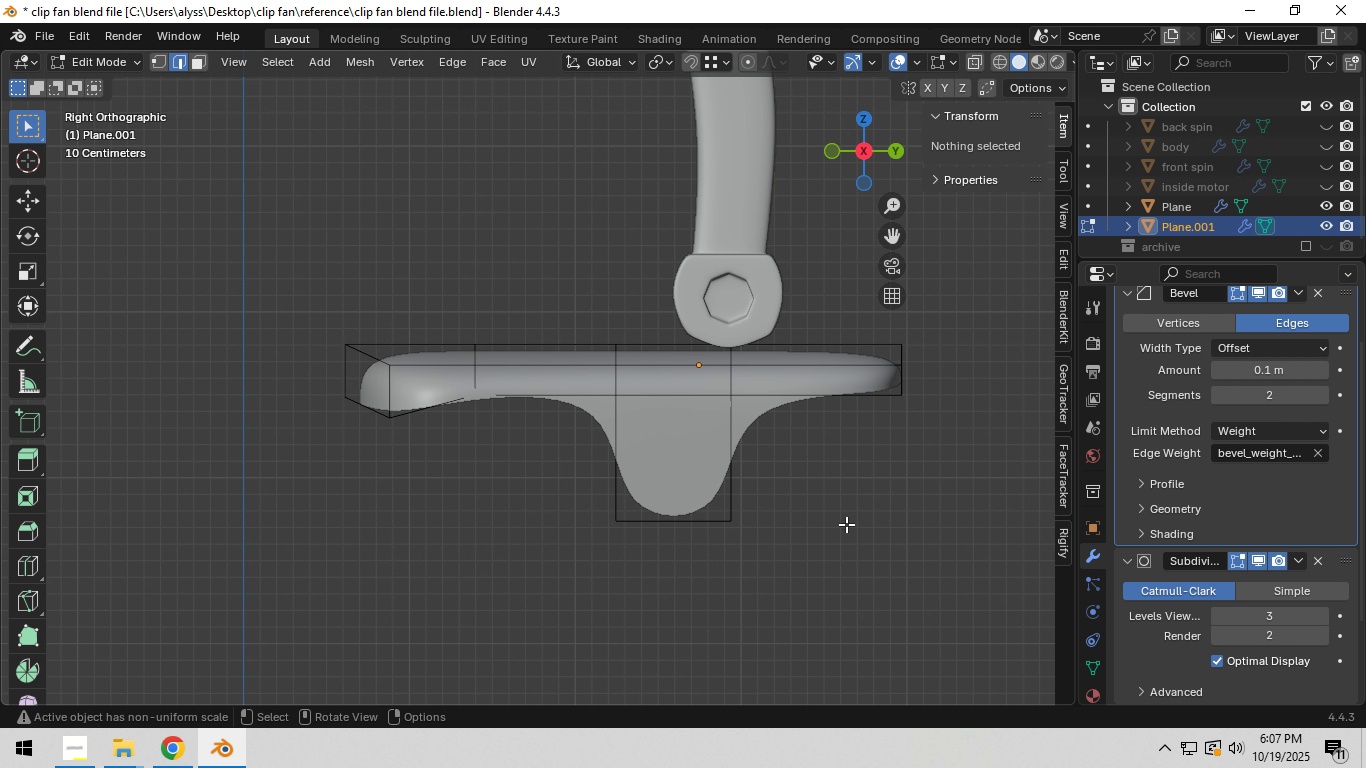 
scroll: coordinate [819, 521], scroll_direction: down, amount: 7.0
 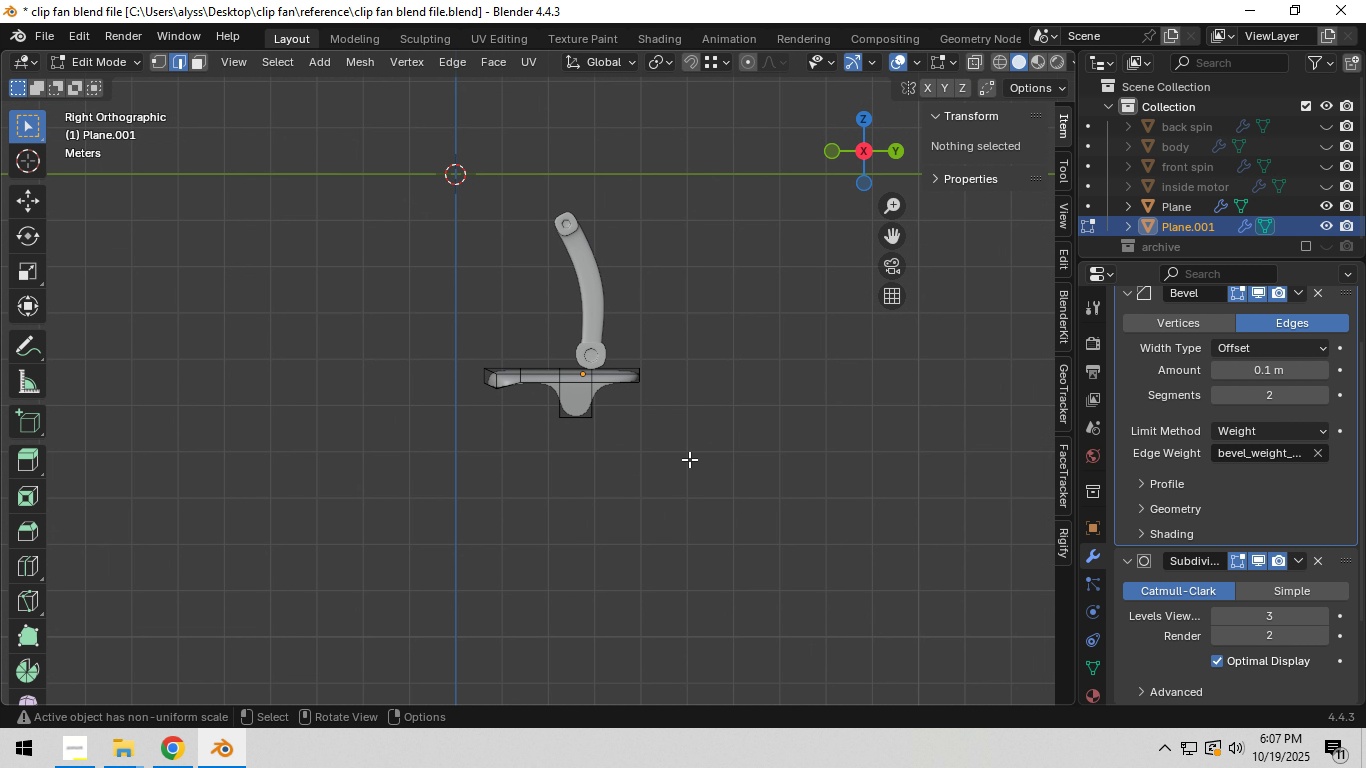 
key(Tab)
 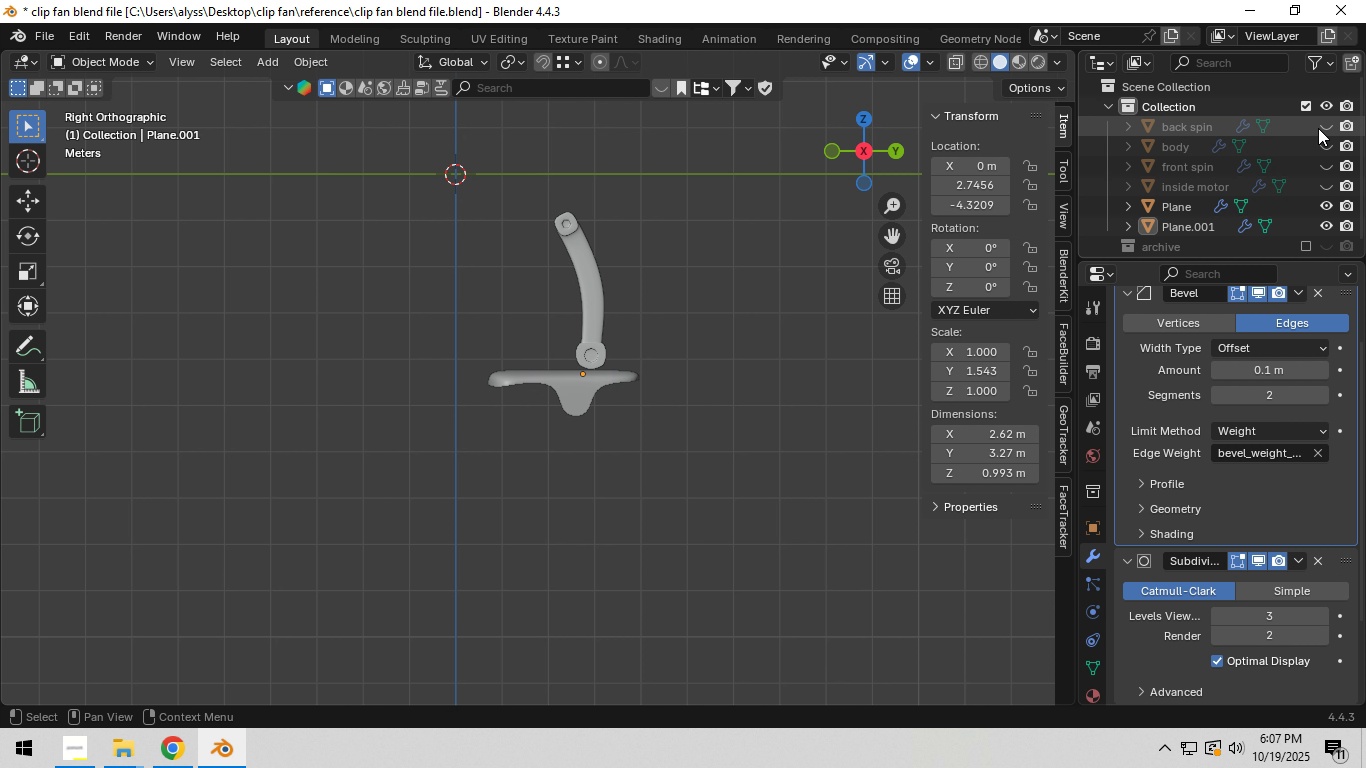 
double_click([1321, 147])
 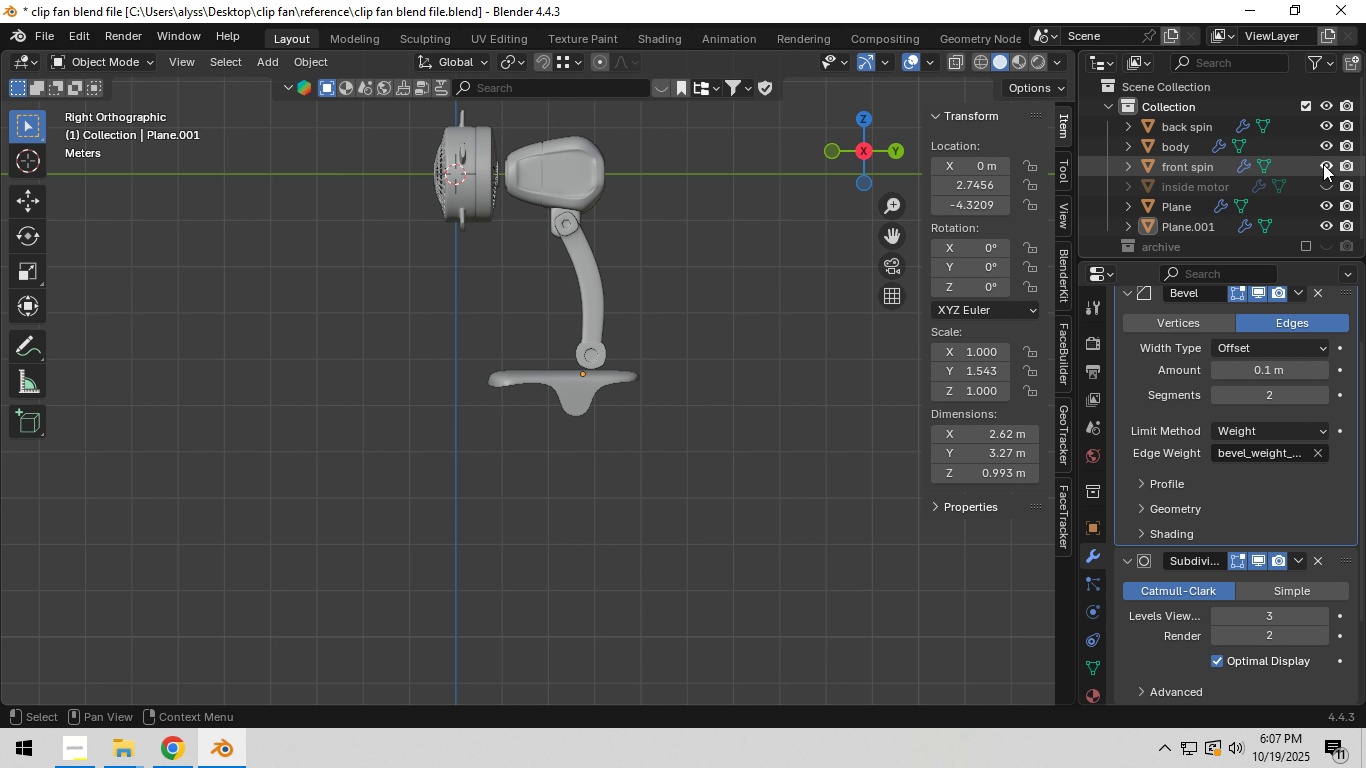 
triple_click([1323, 164])
 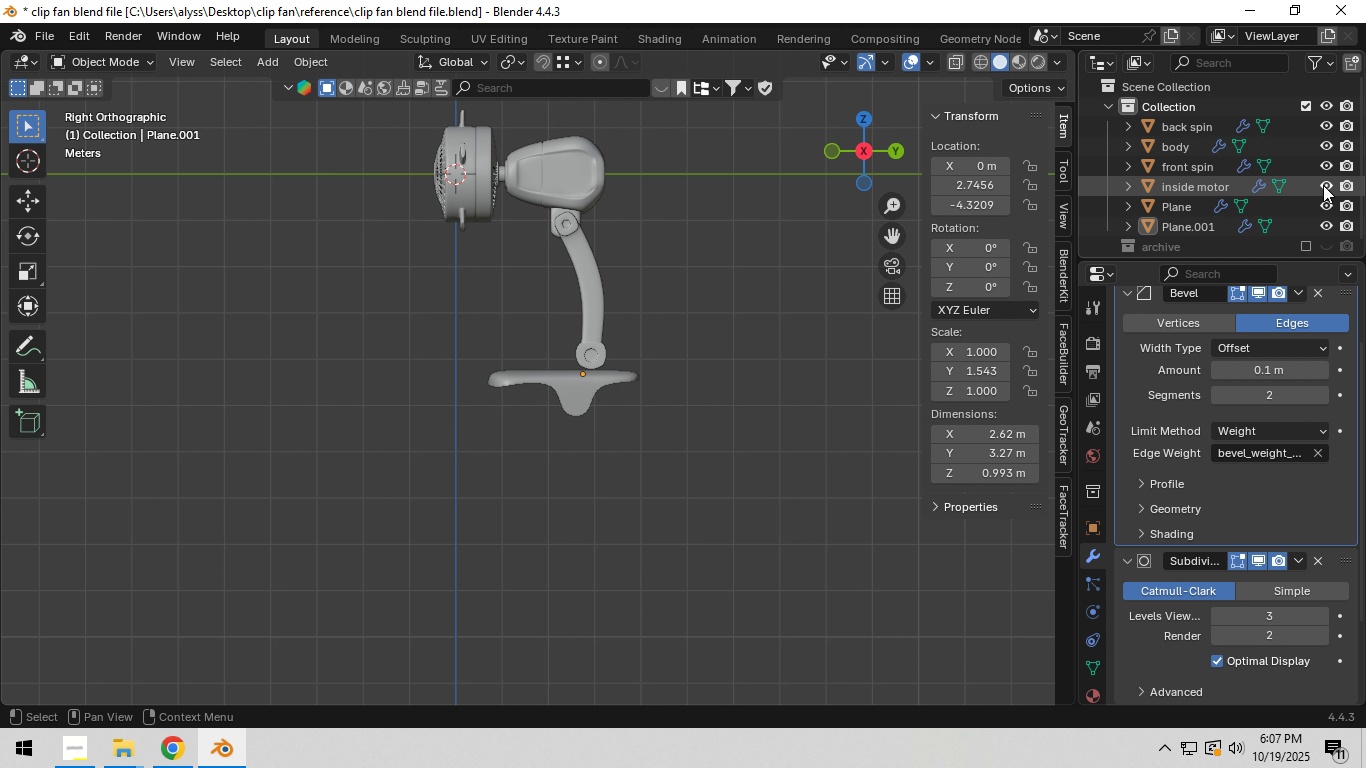 
triple_click([1323, 185])
 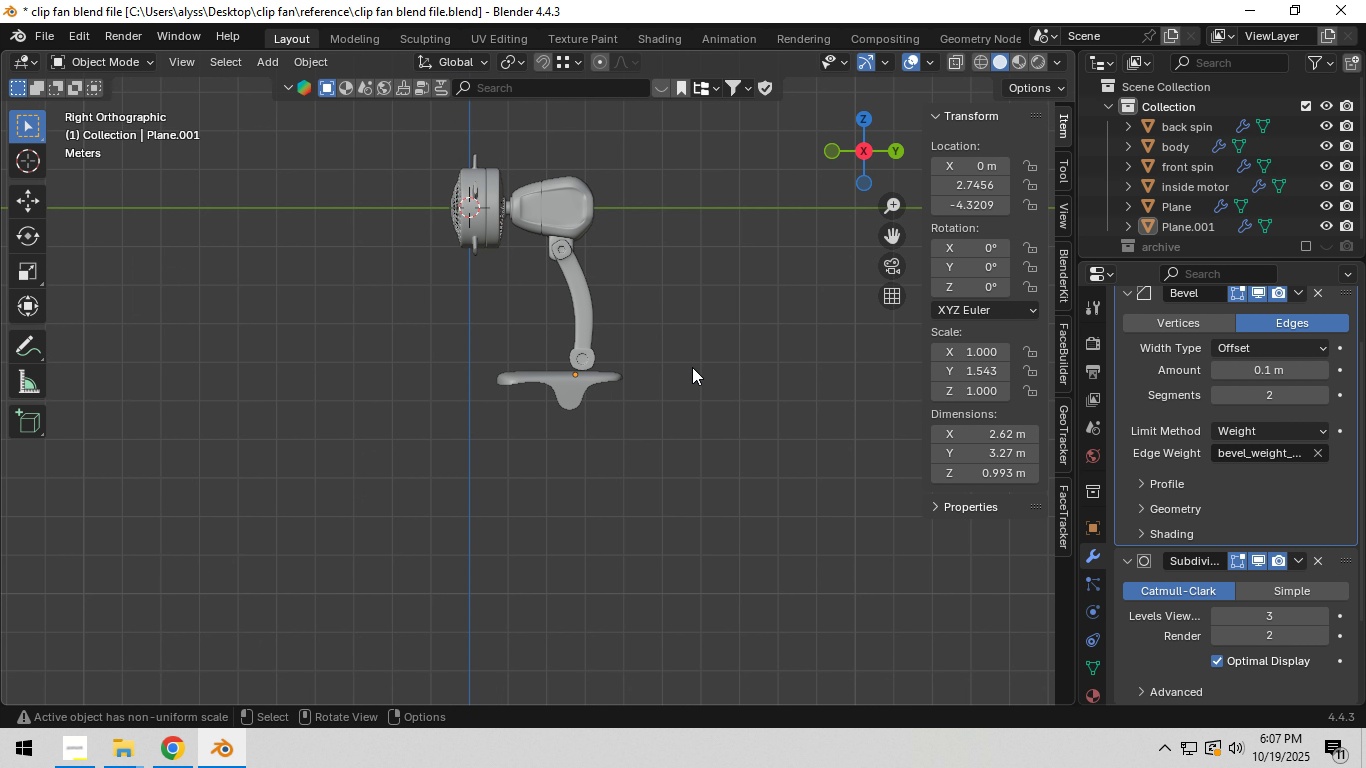 
scroll: coordinate [689, 367], scroll_direction: down, amount: 3.0
 